 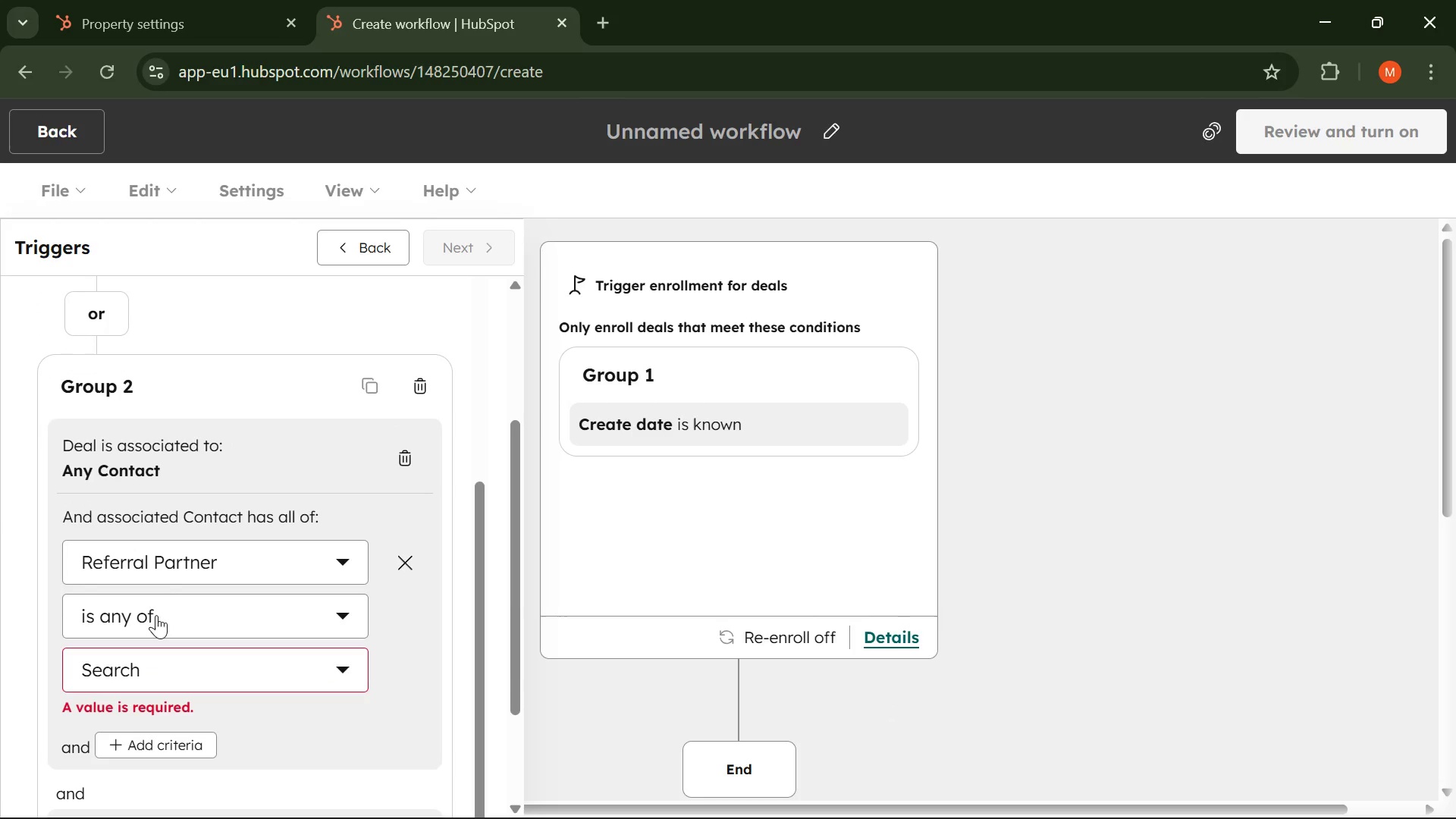 
scroll: coordinate [162, 590], scroll_direction: down, amount: 1.0
 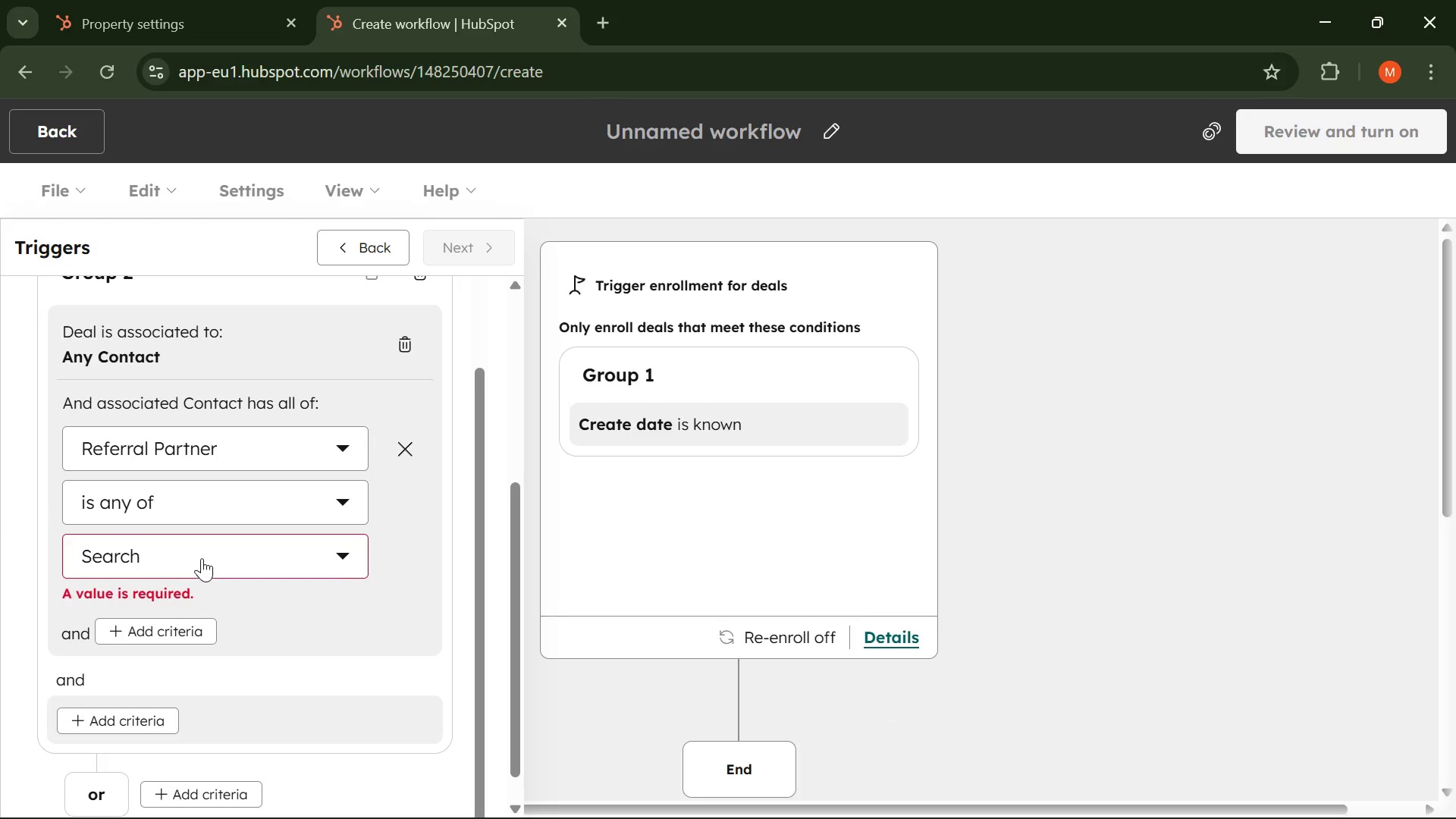 
left_click([202, 558])
 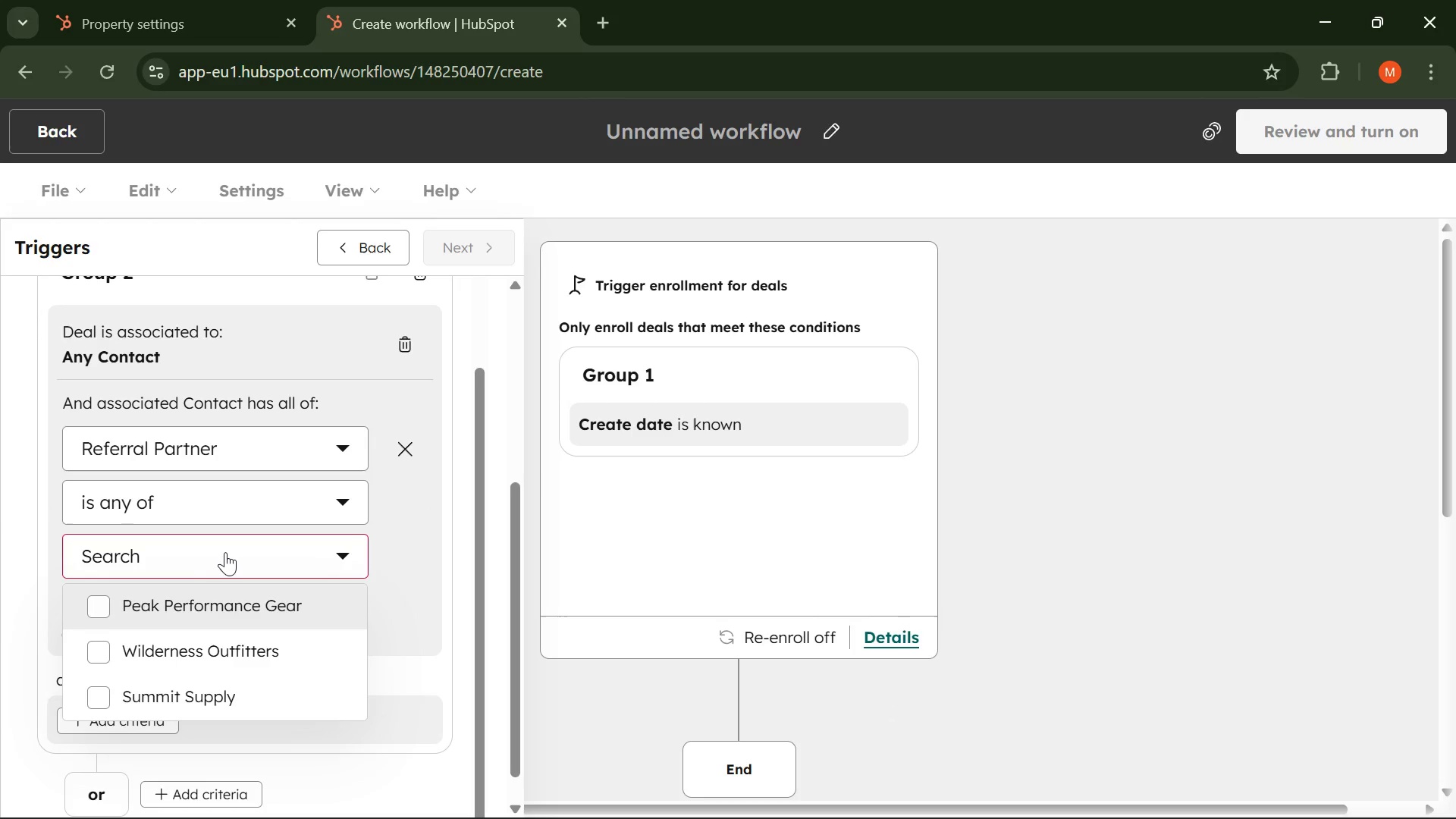 
wait(6.55)
 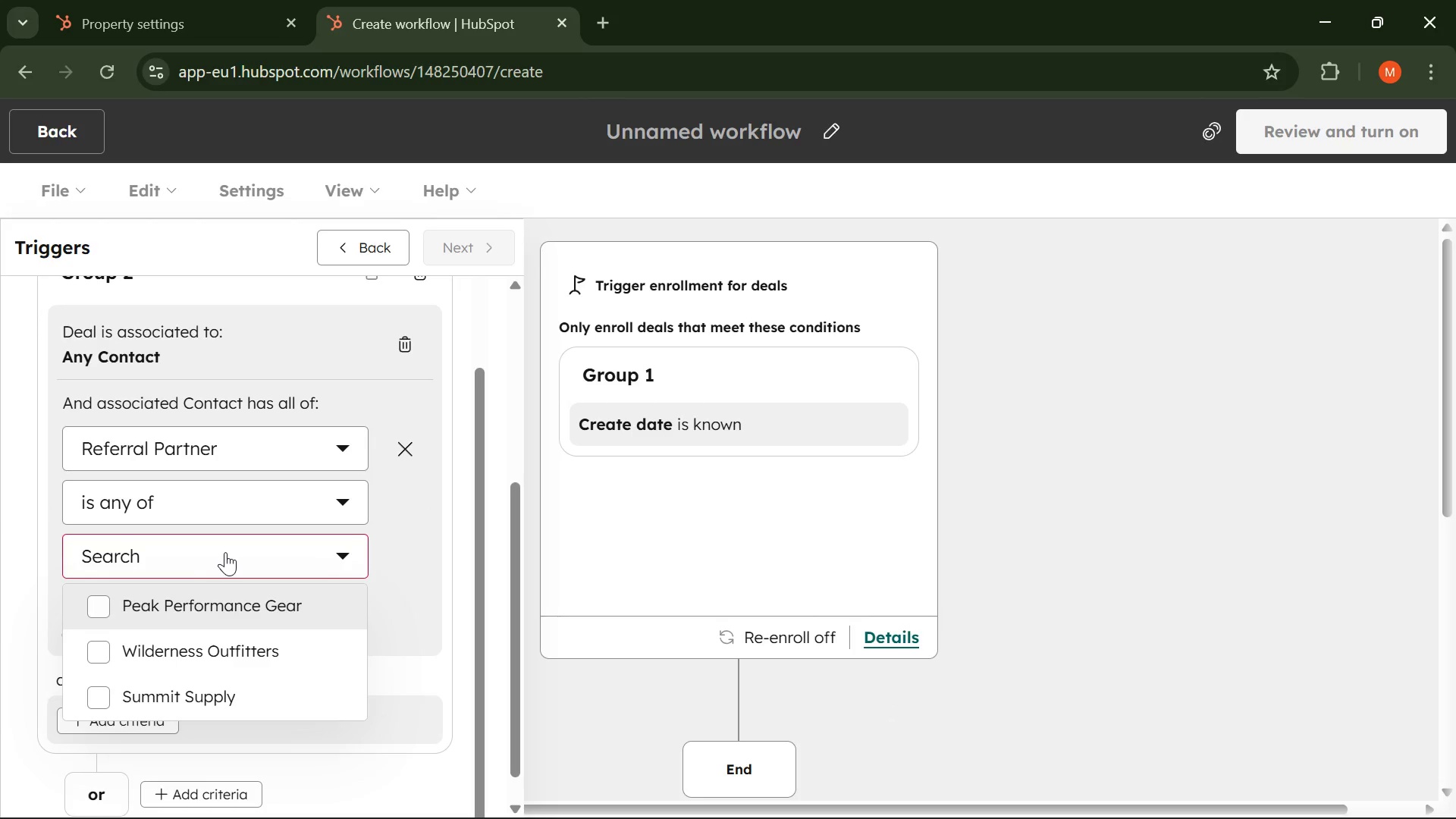 
left_click([94, 616])
 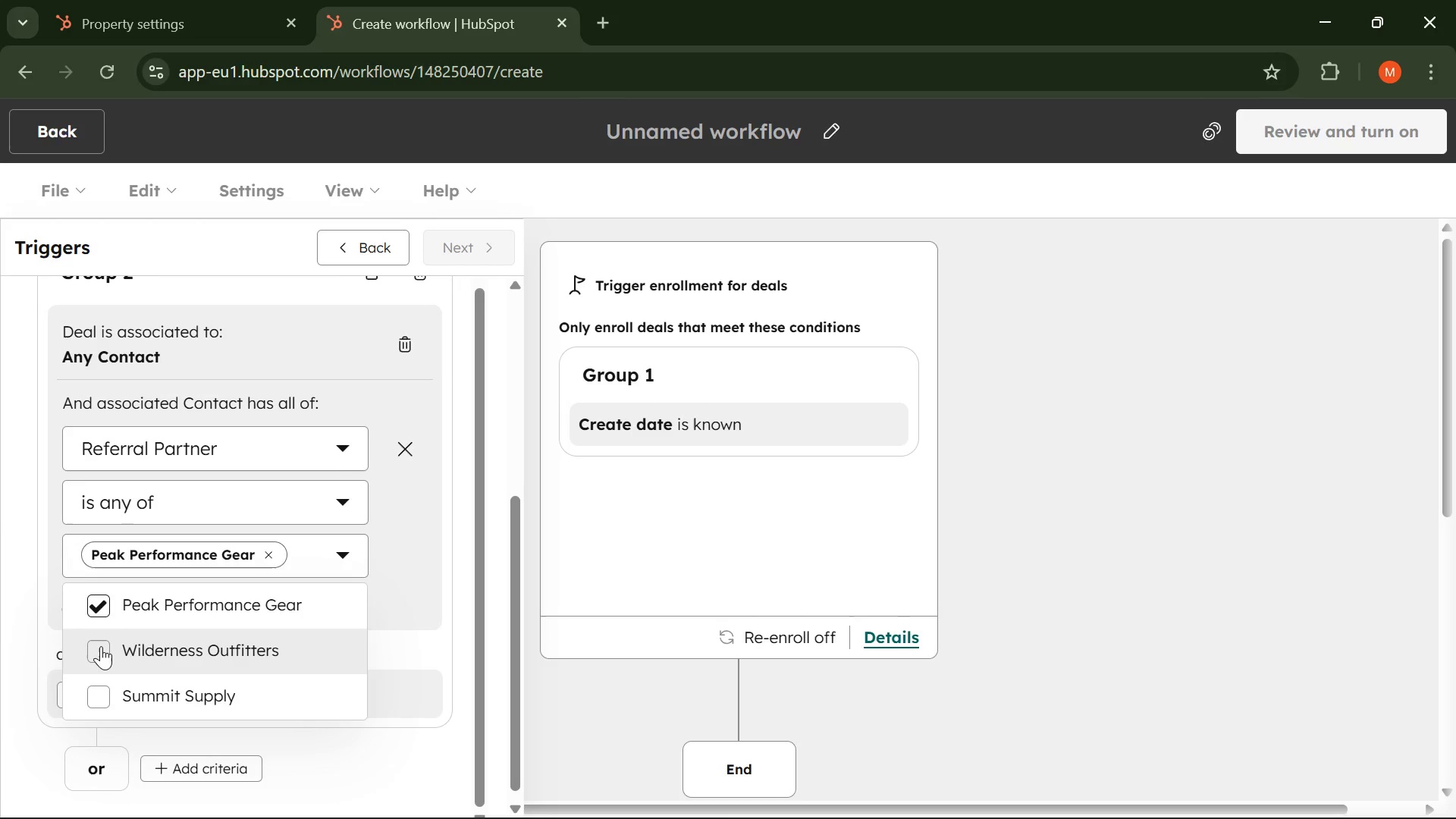 
left_click([101, 646])
 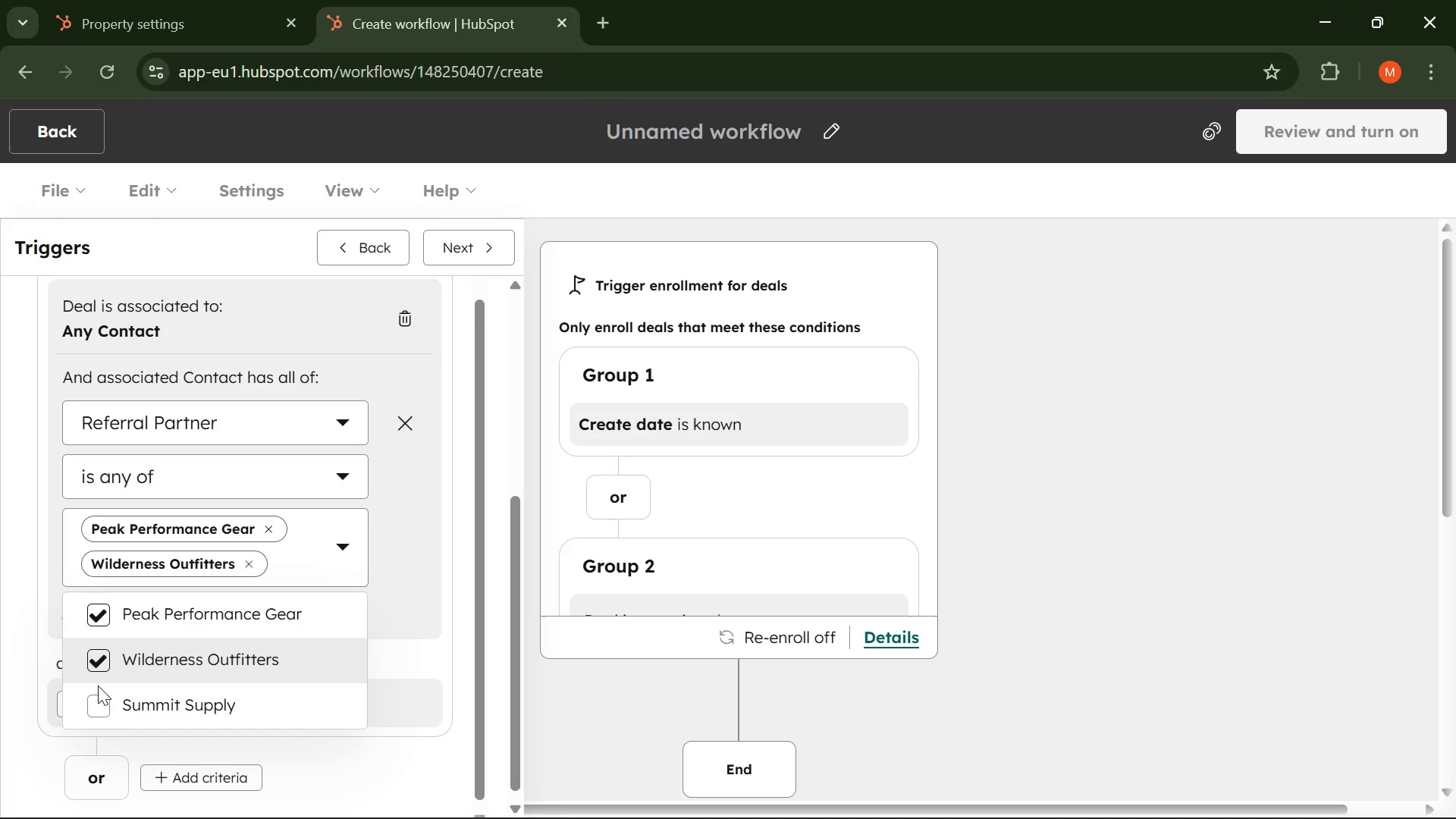 
left_click([98, 698])
 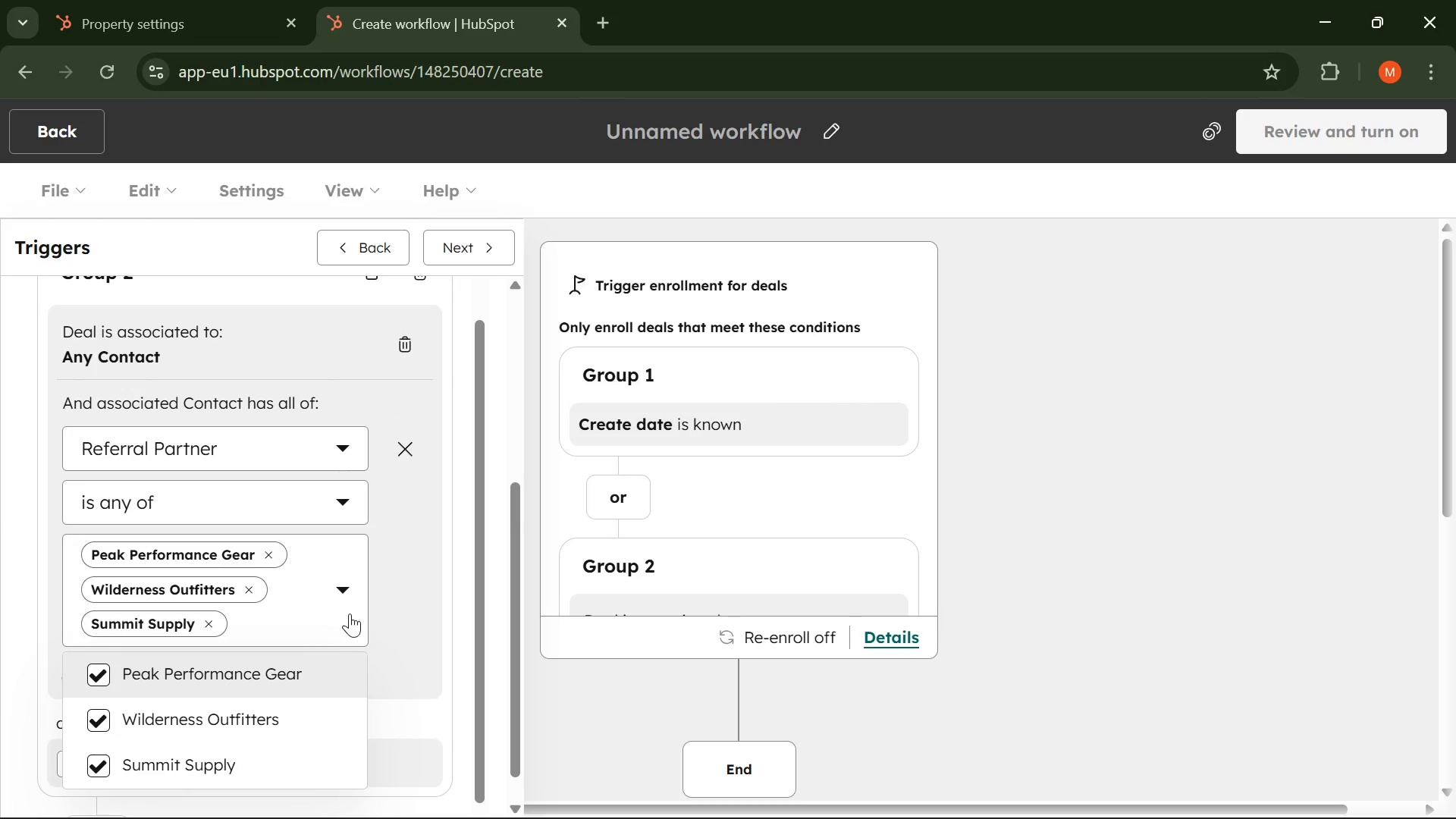 
left_click([344, 590])
 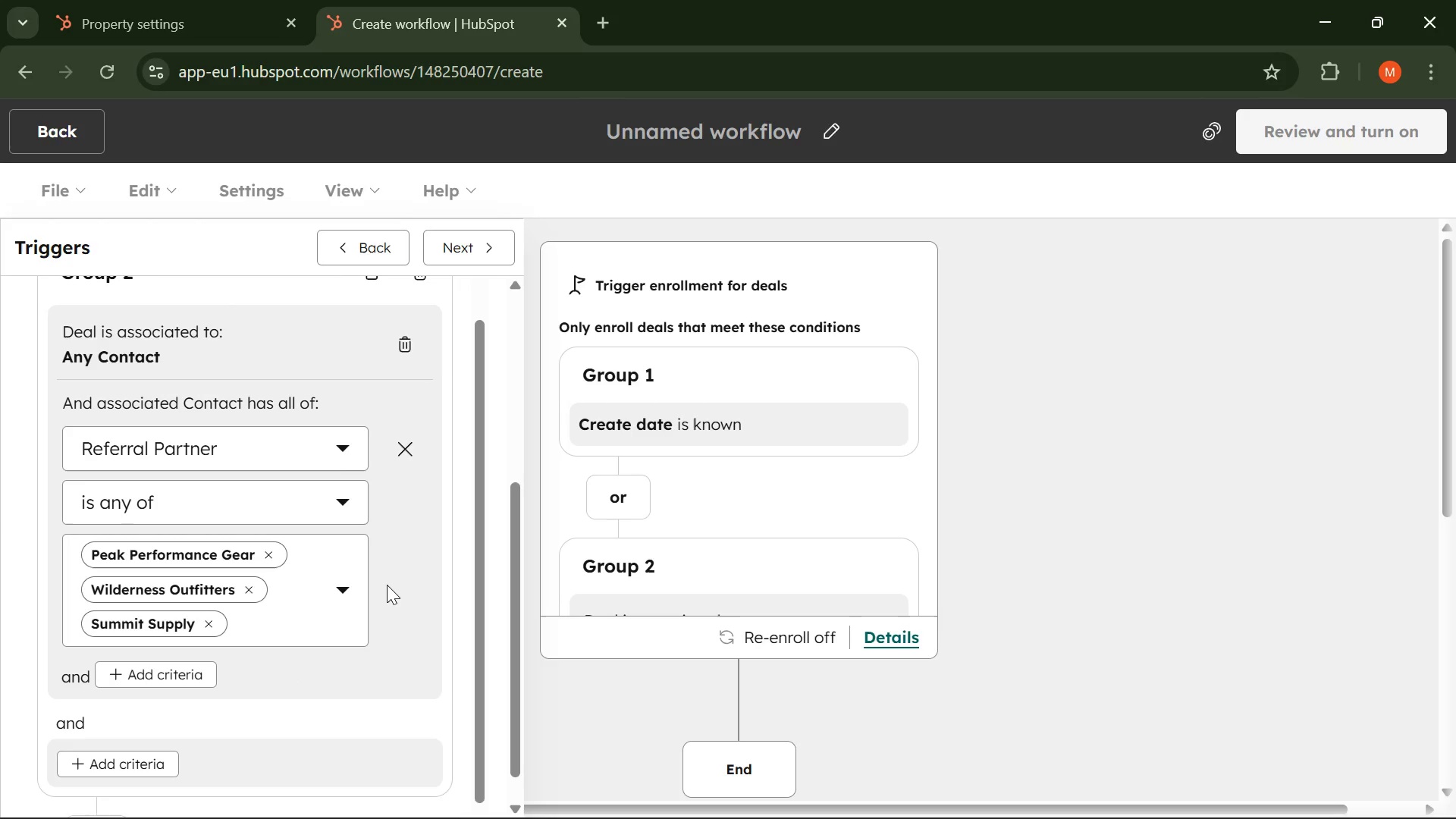 
left_click([387, 585])
 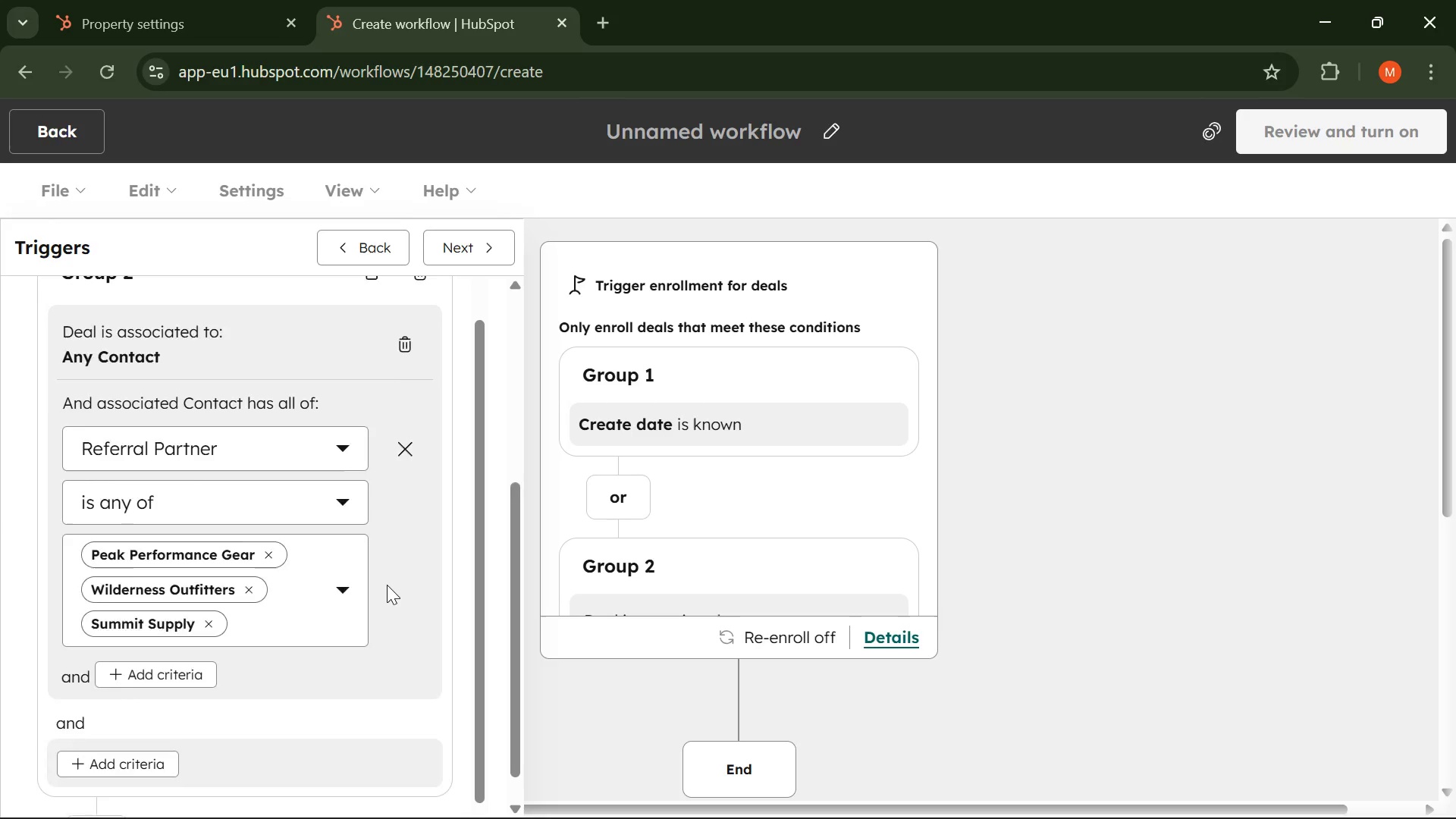 
scroll: coordinate [387, 585], scroll_direction: down, amount: 2.0
 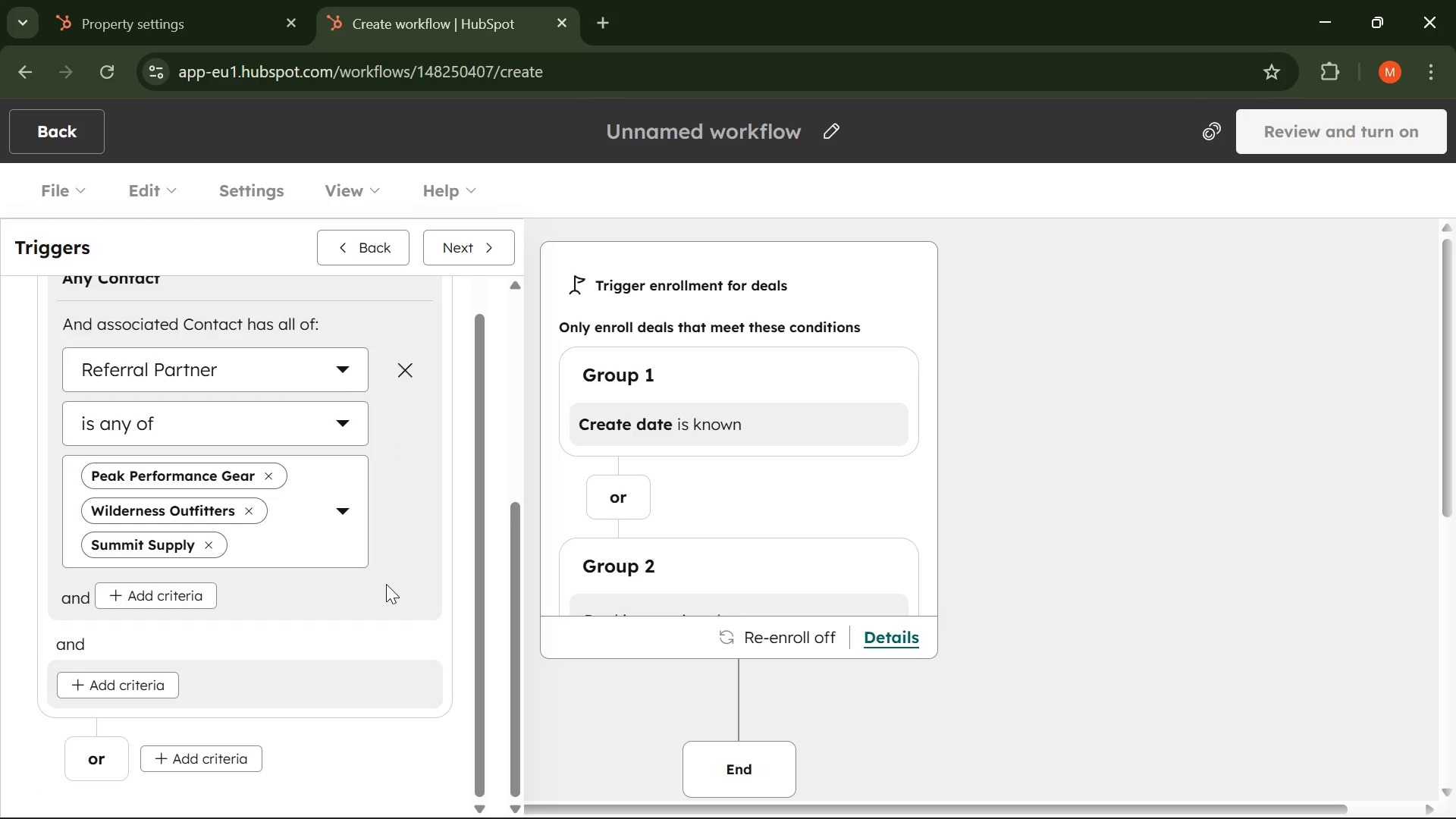 
wait(12.1)
 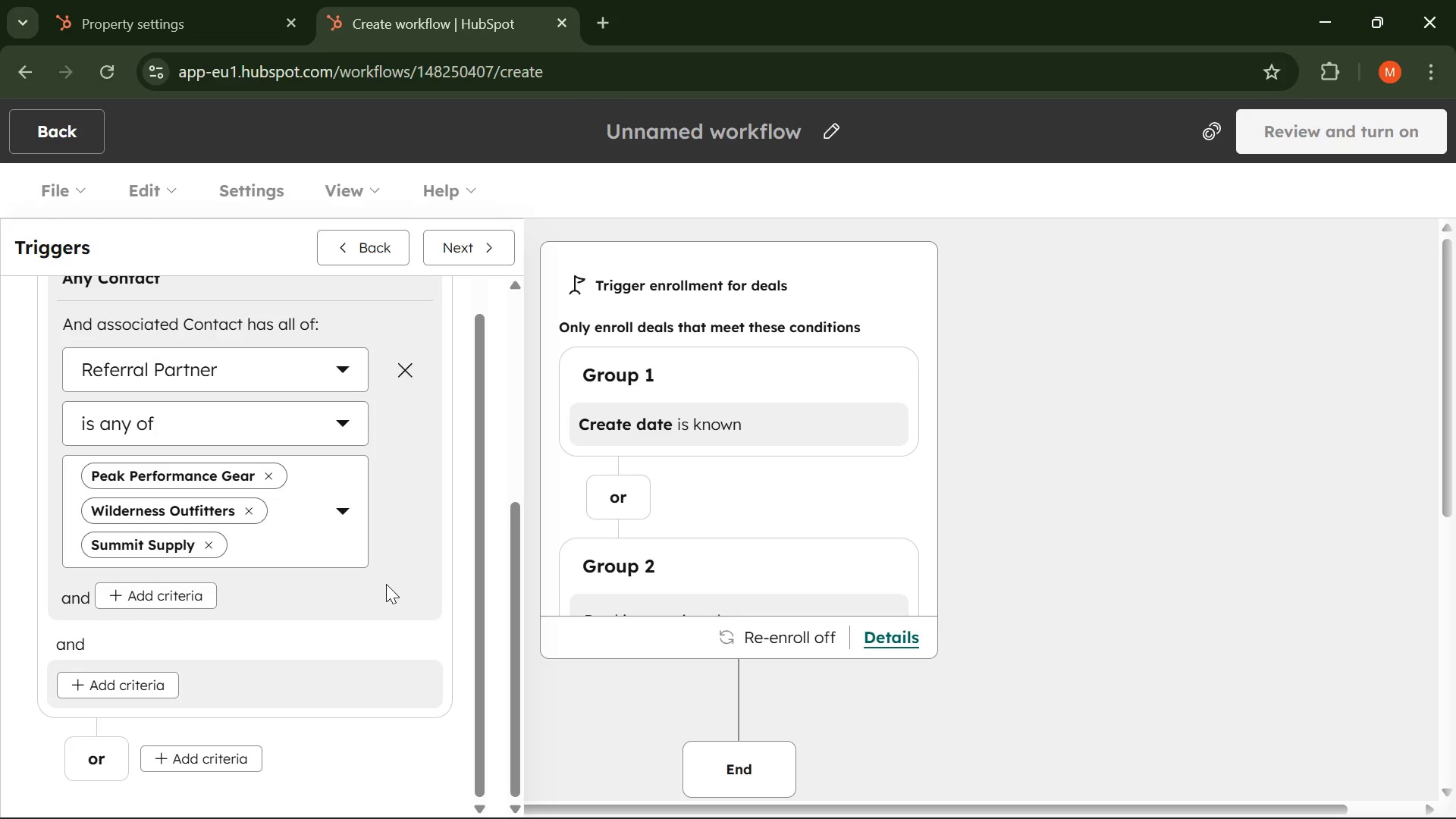 
scroll: coordinate [736, 524], scroll_direction: down, amount: 6.0
 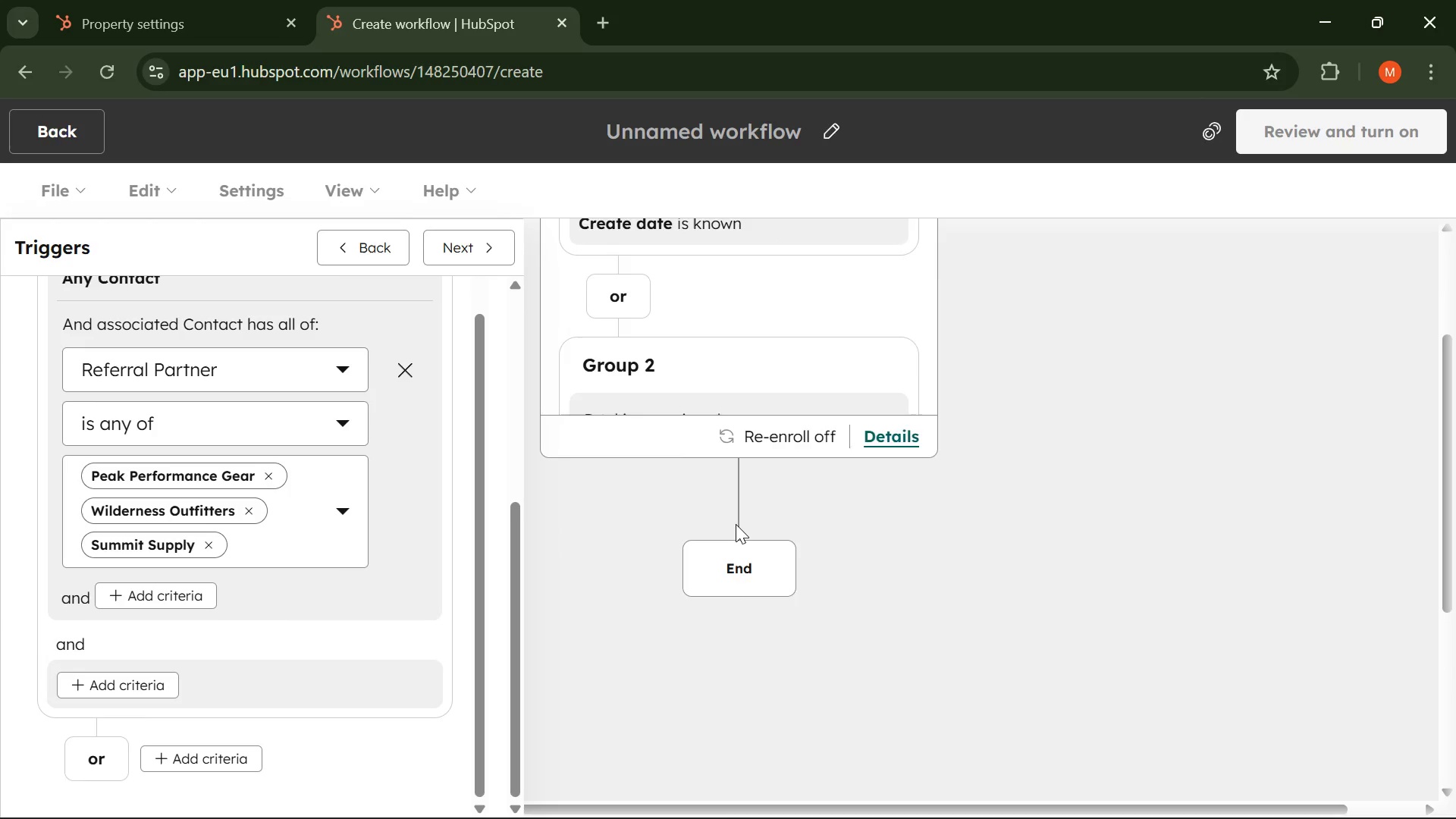 
scroll: coordinate [736, 524], scroll_direction: up, amount: 2.0
 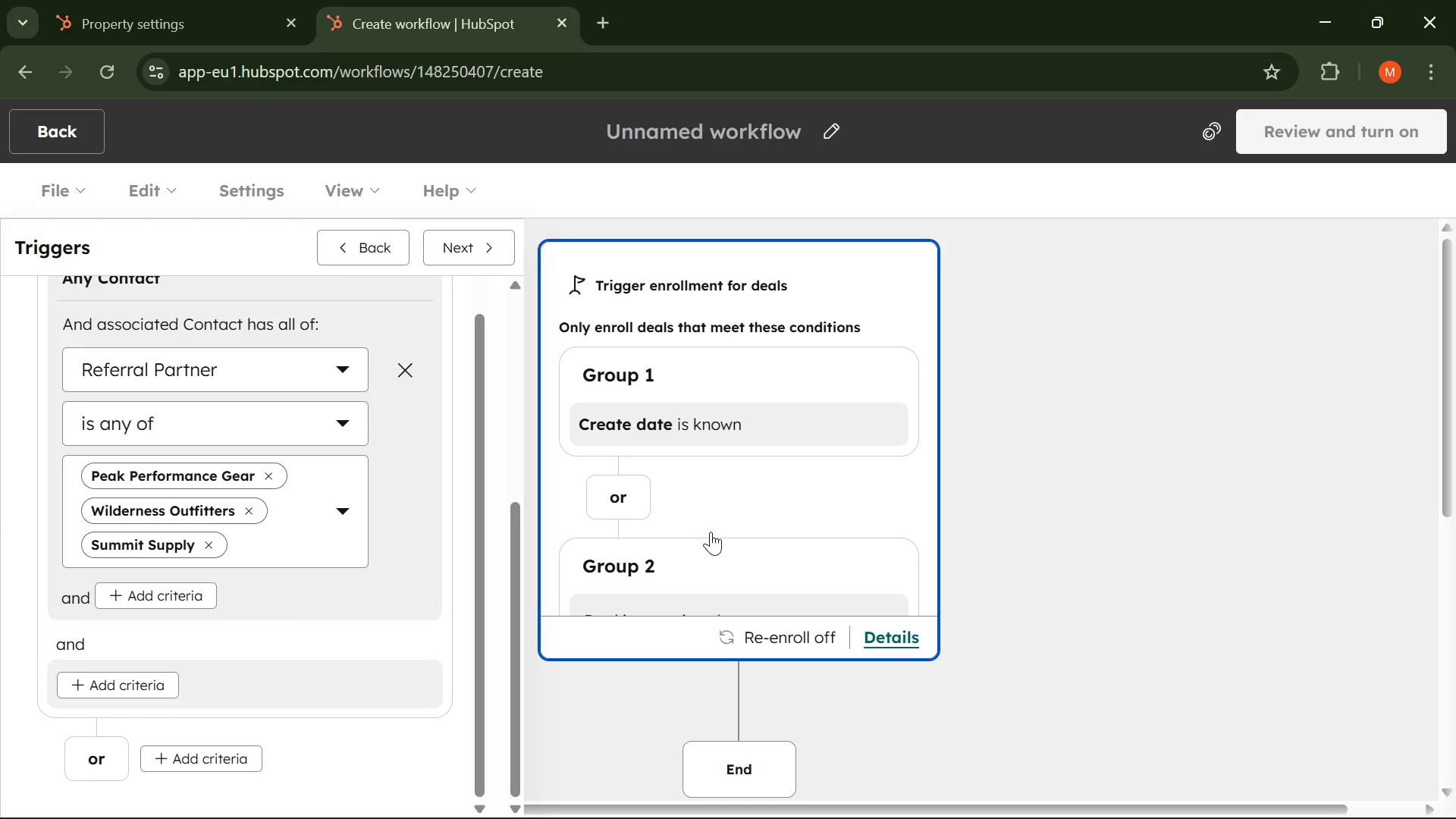 
scroll: coordinate [164, 713], scroll_direction: none, amount: 0.0
 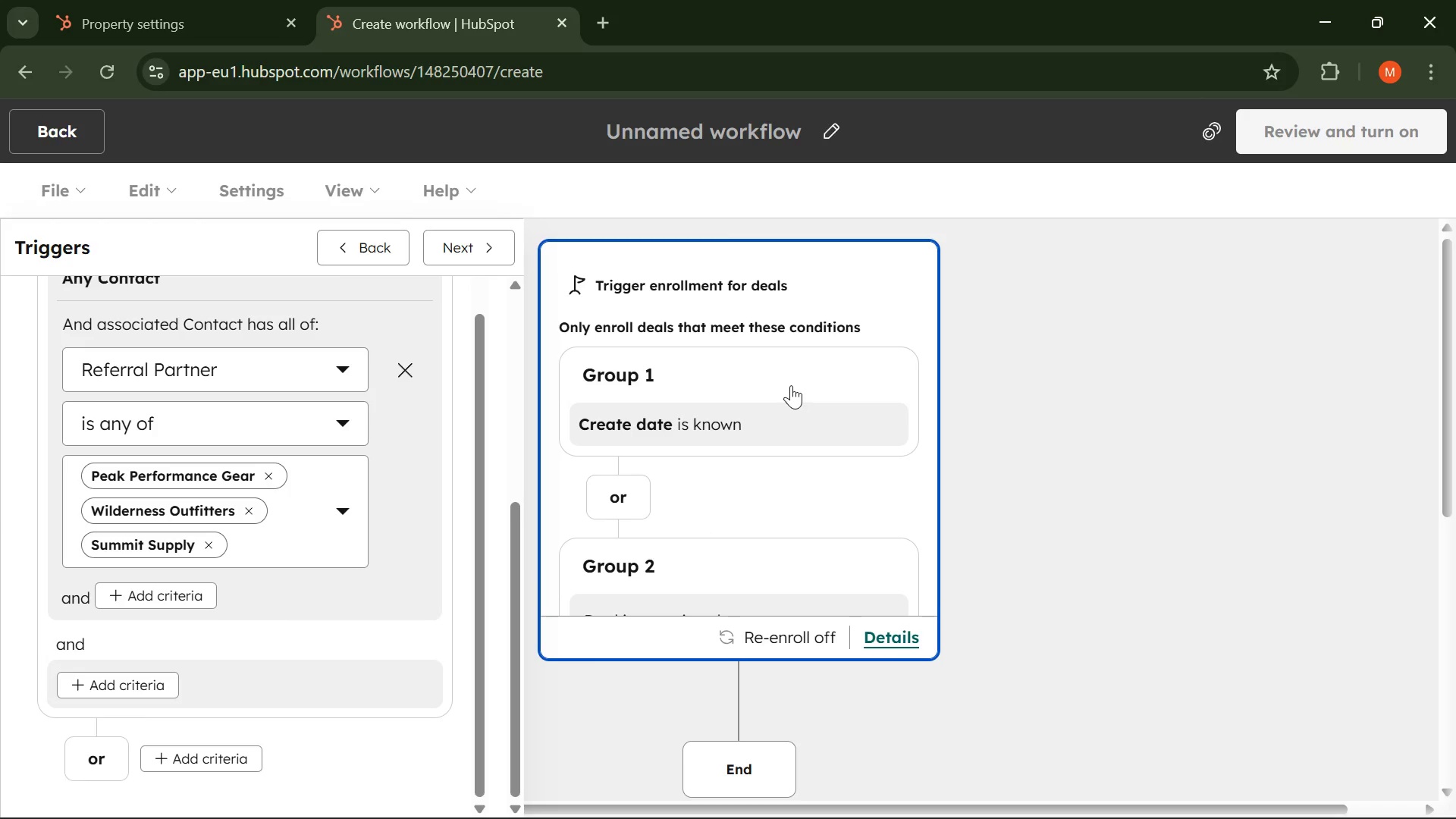 
left_click([820, 287])
 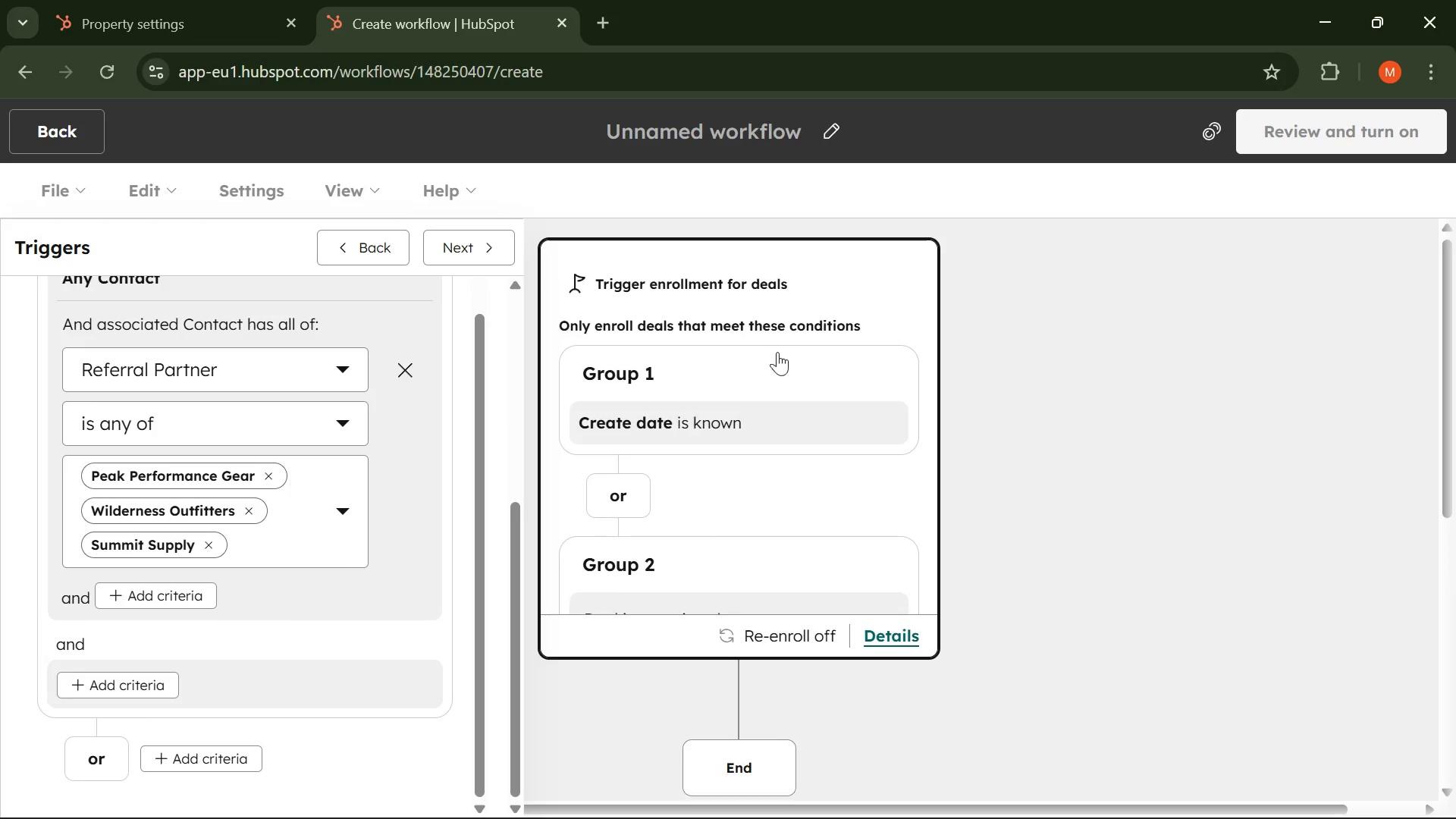 
scroll: coordinate [774, 368], scroll_direction: down, amount: 3.0
 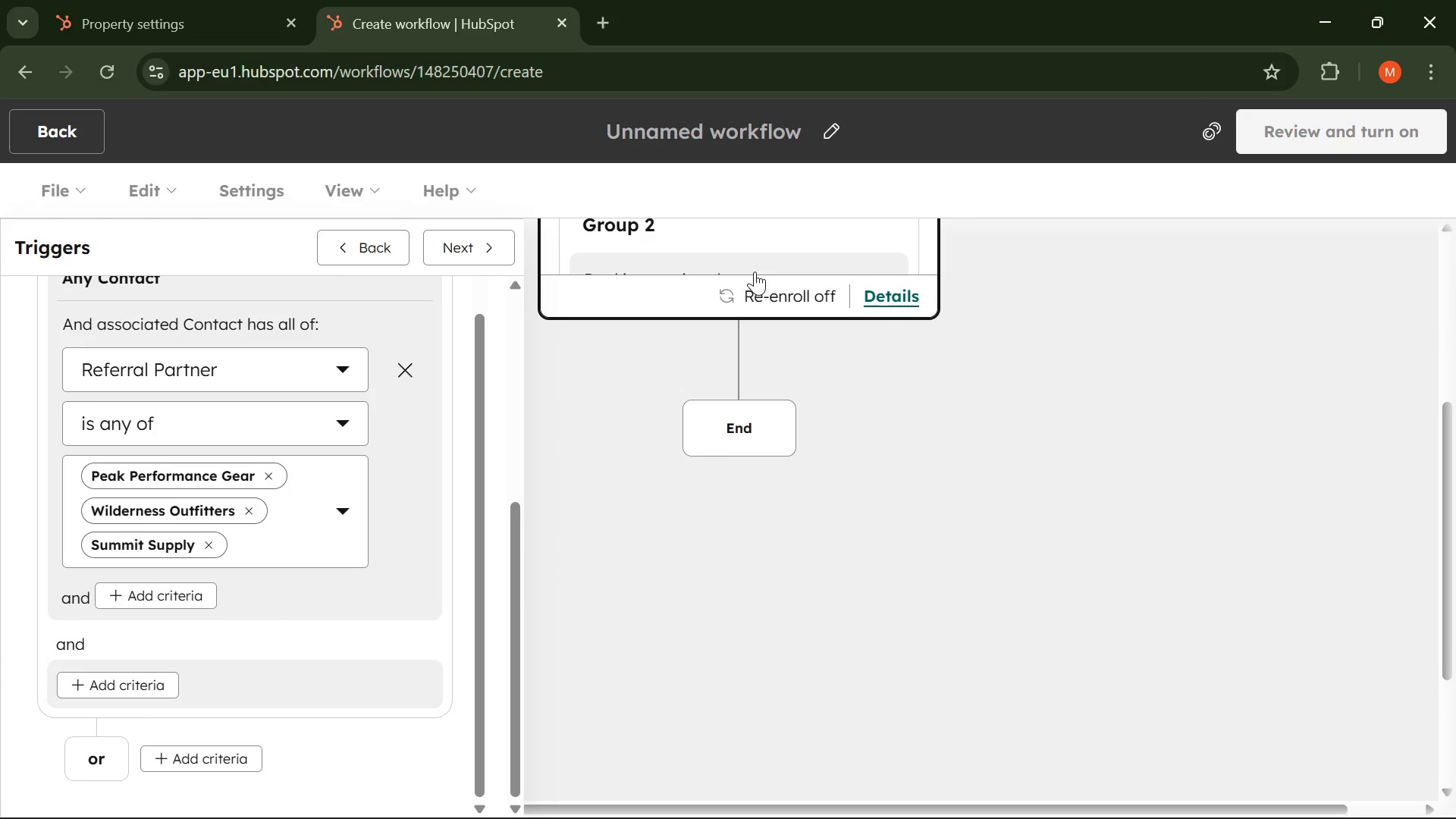 
scroll: coordinate [768, 246], scroll_direction: up, amount: 2.0
 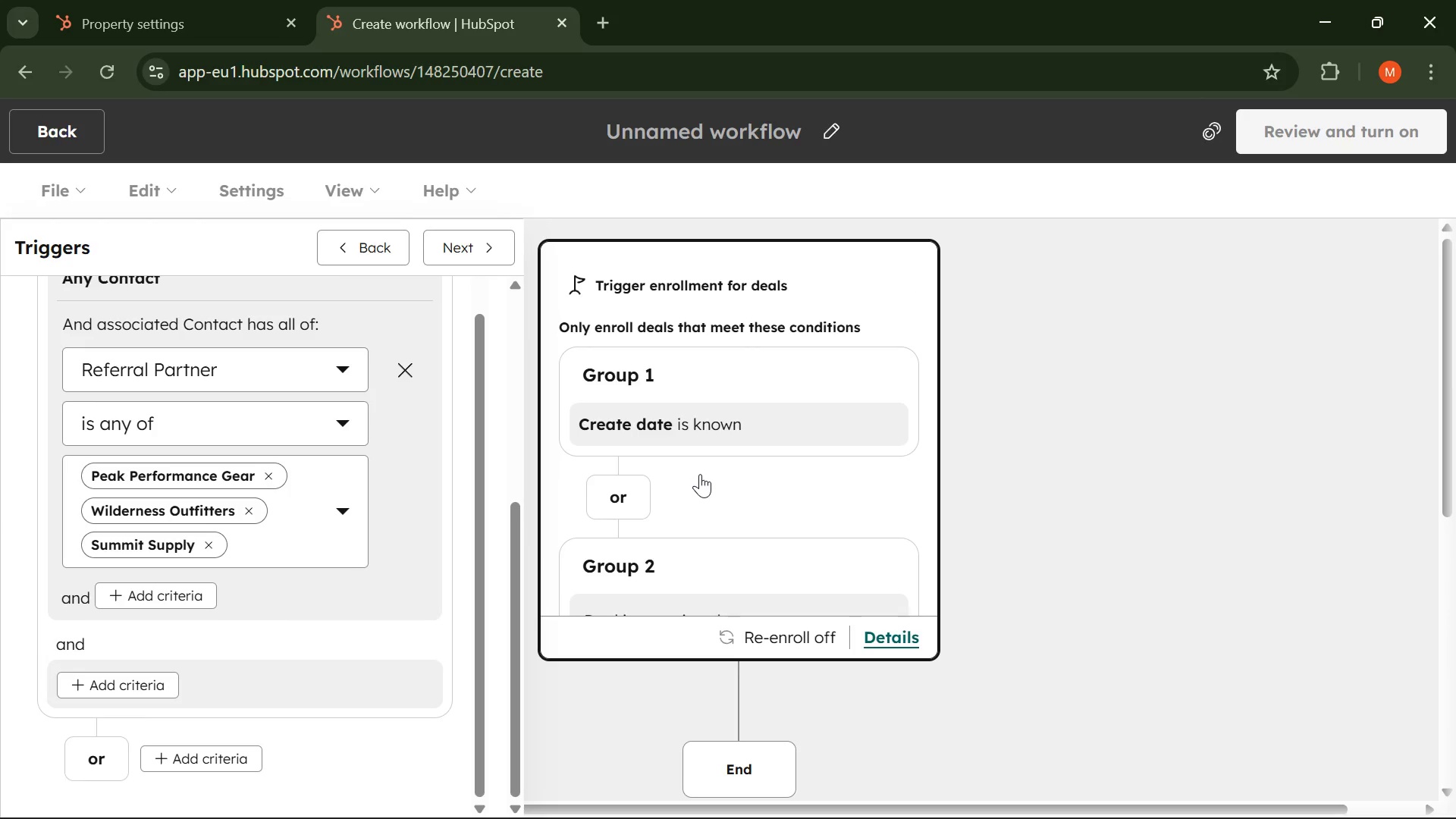 
left_click([700, 475])
 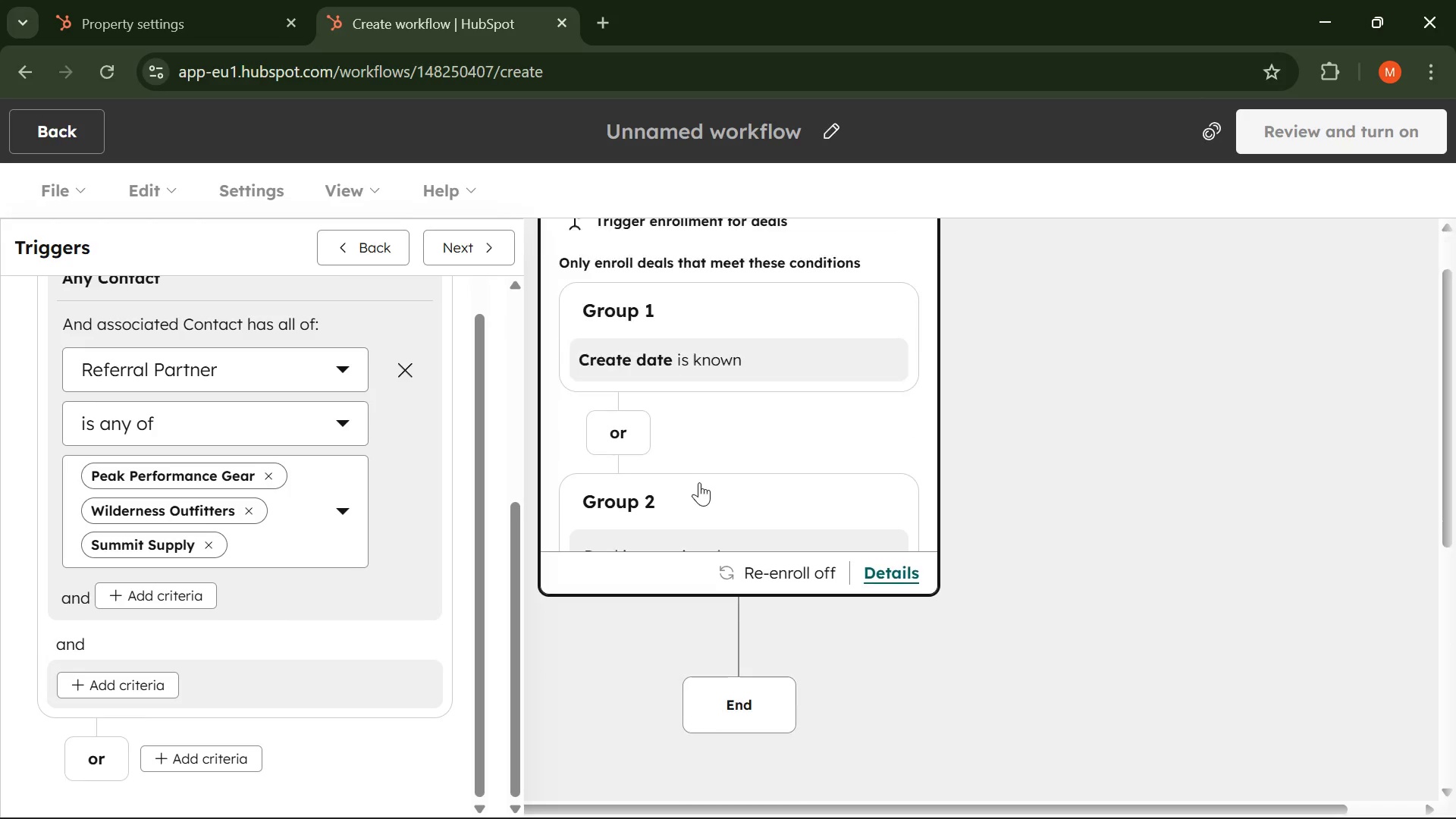 
scroll: coordinate [700, 478], scroll_direction: none, amount: 0.0
 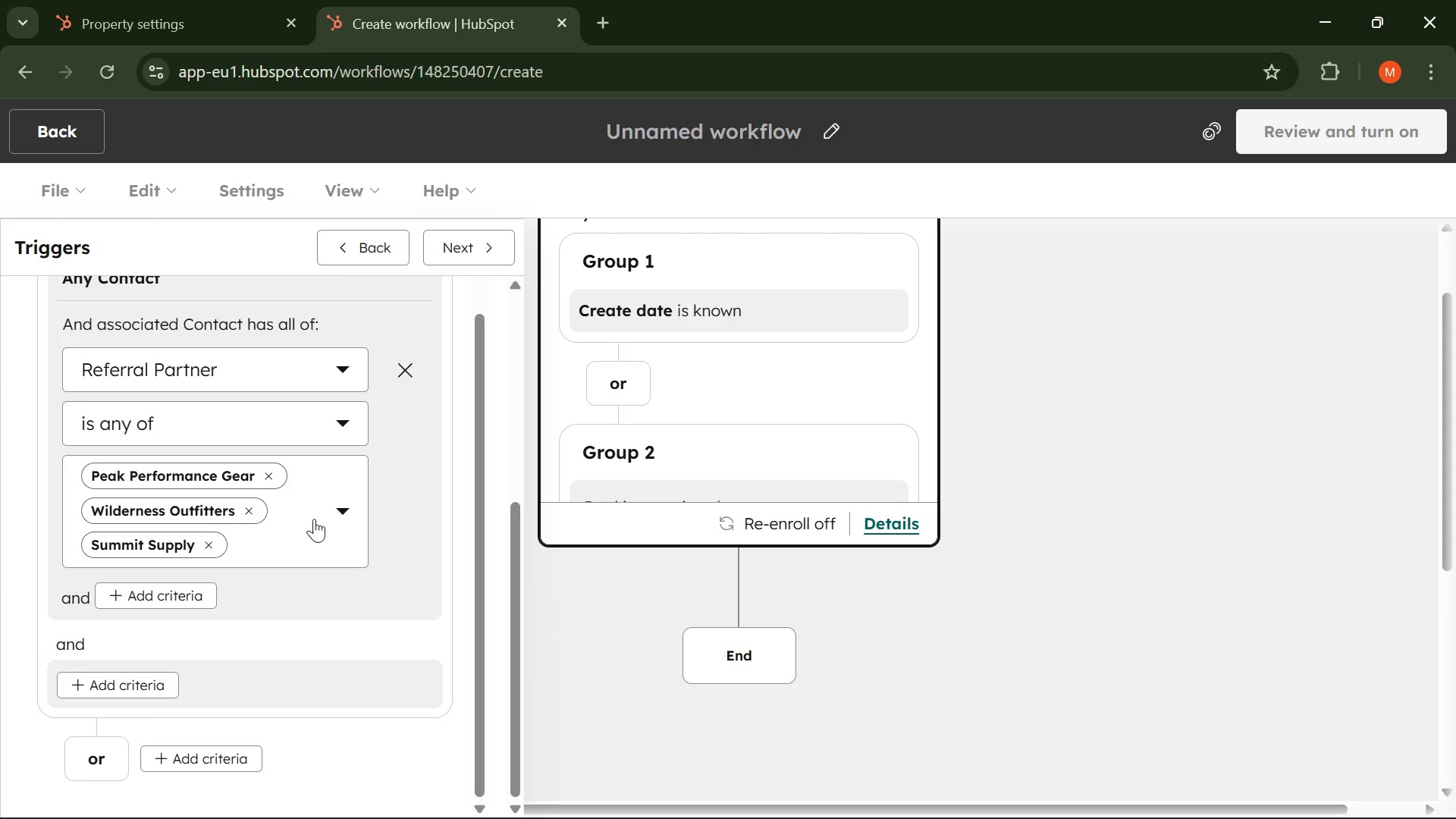 
scroll: coordinate [300, 510], scroll_direction: up, amount: 1.0
 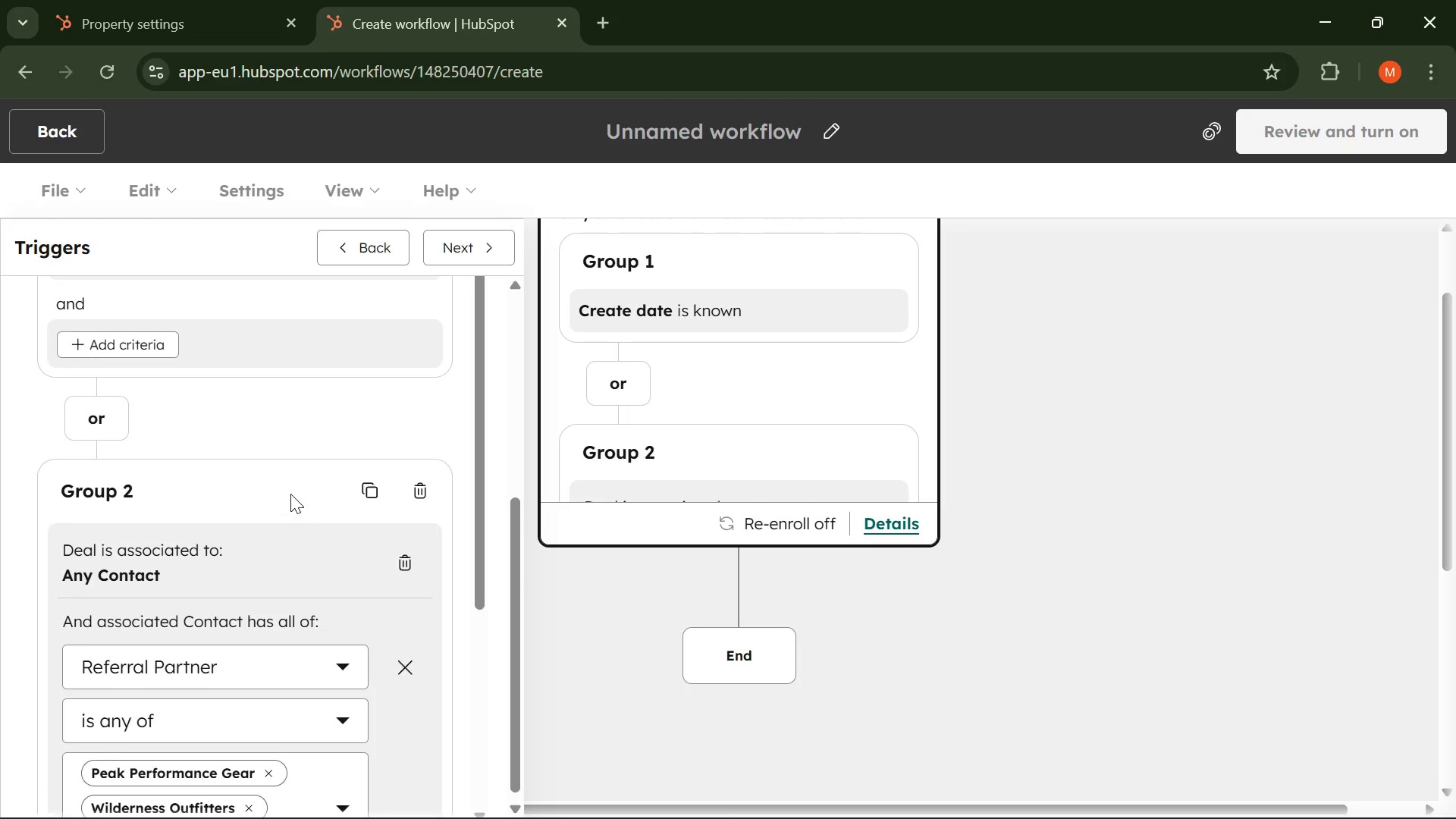 
scroll: coordinate [294, 658], scroll_direction: down, amount: 9.0
 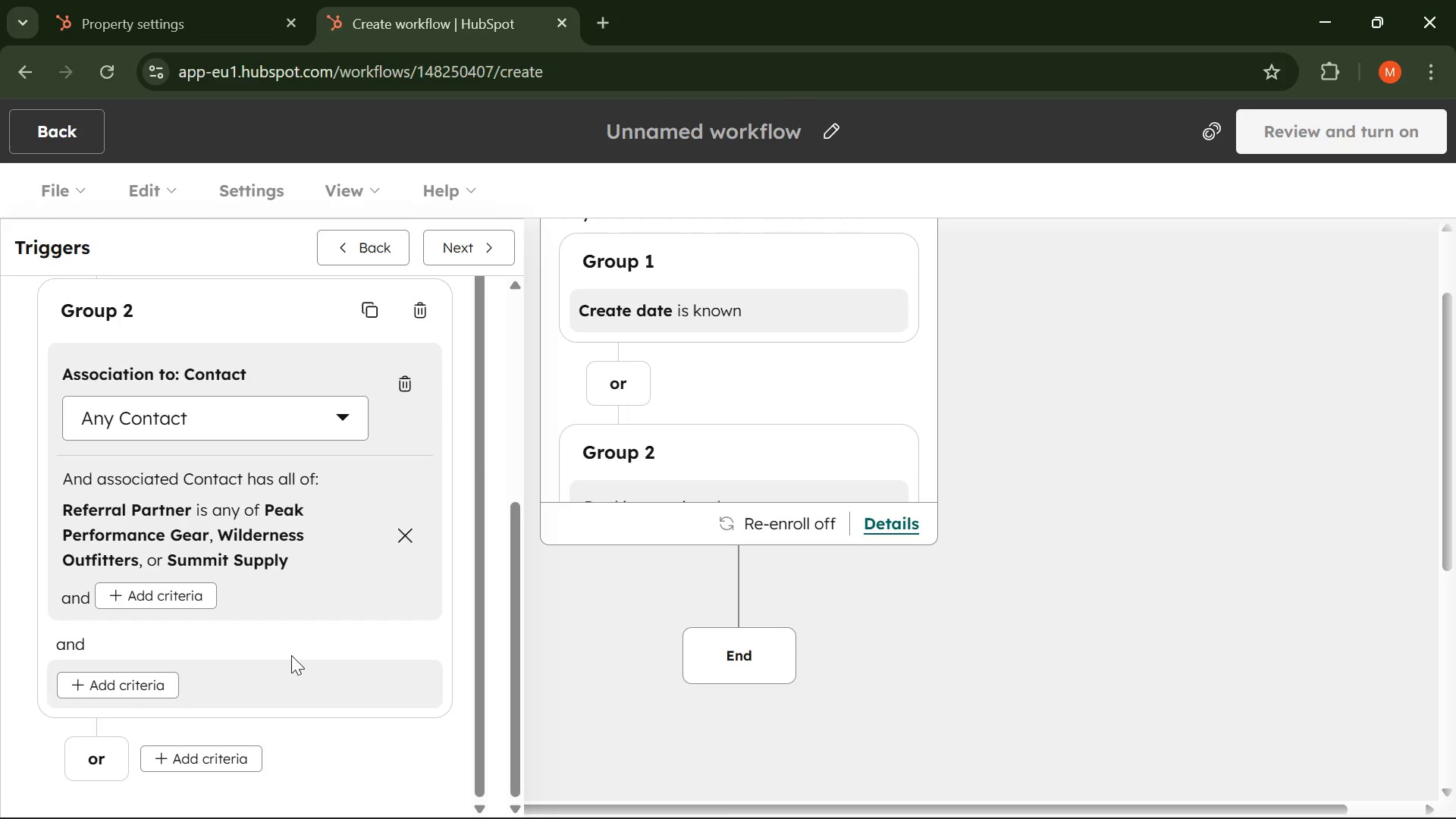 
wait(17.02)
 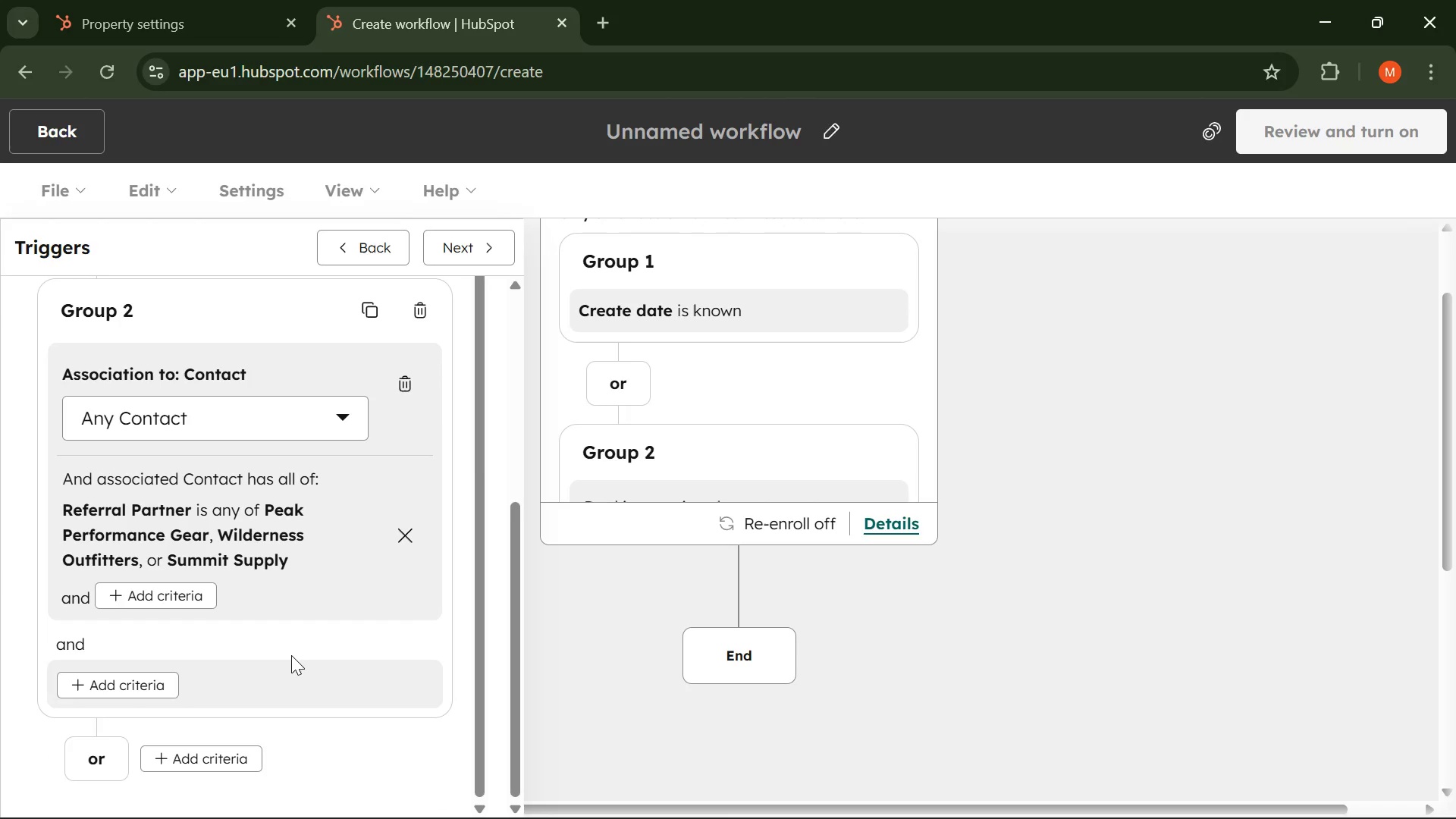 
left_click([164, 755])
 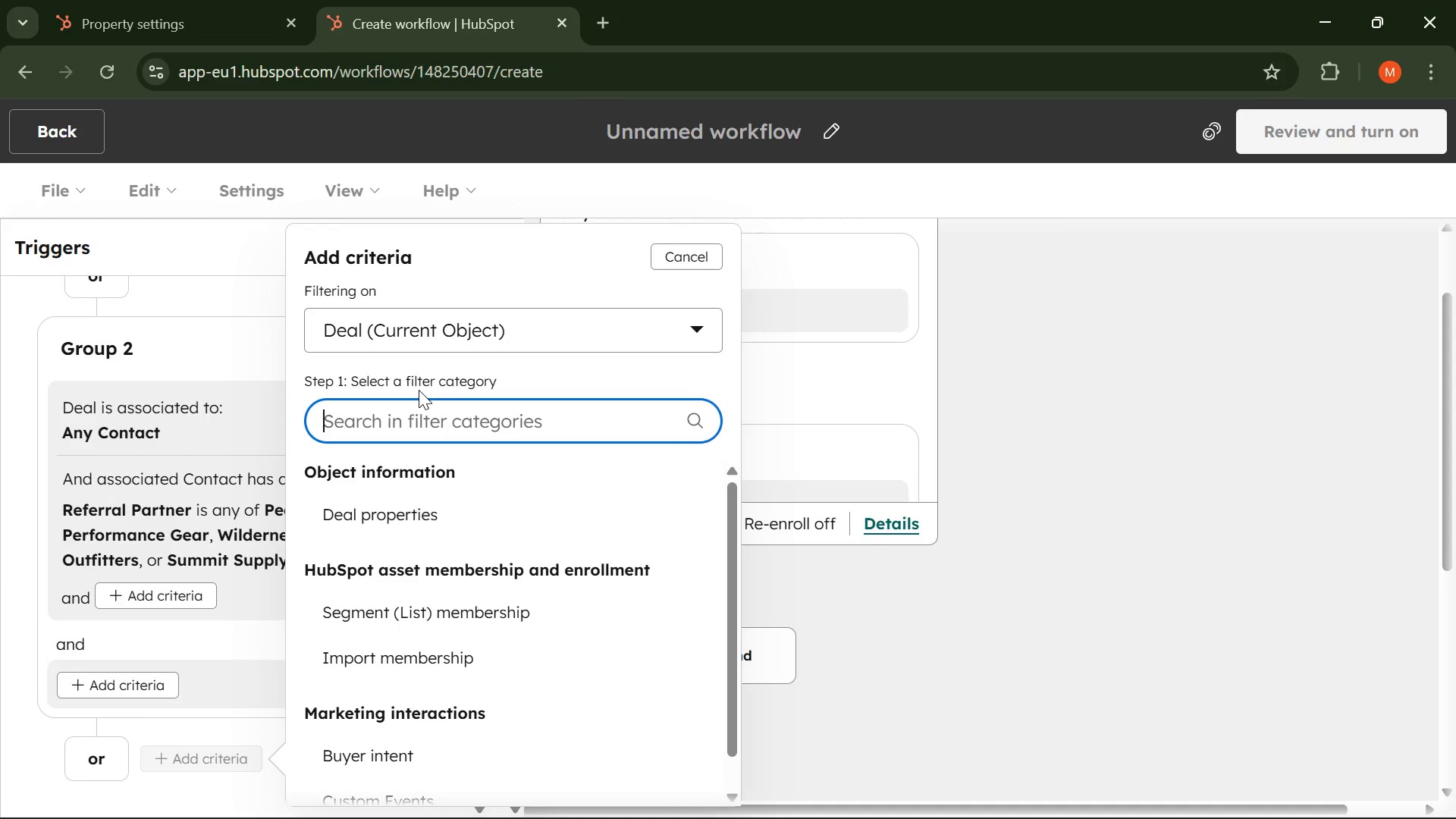 
wait(7.8)
 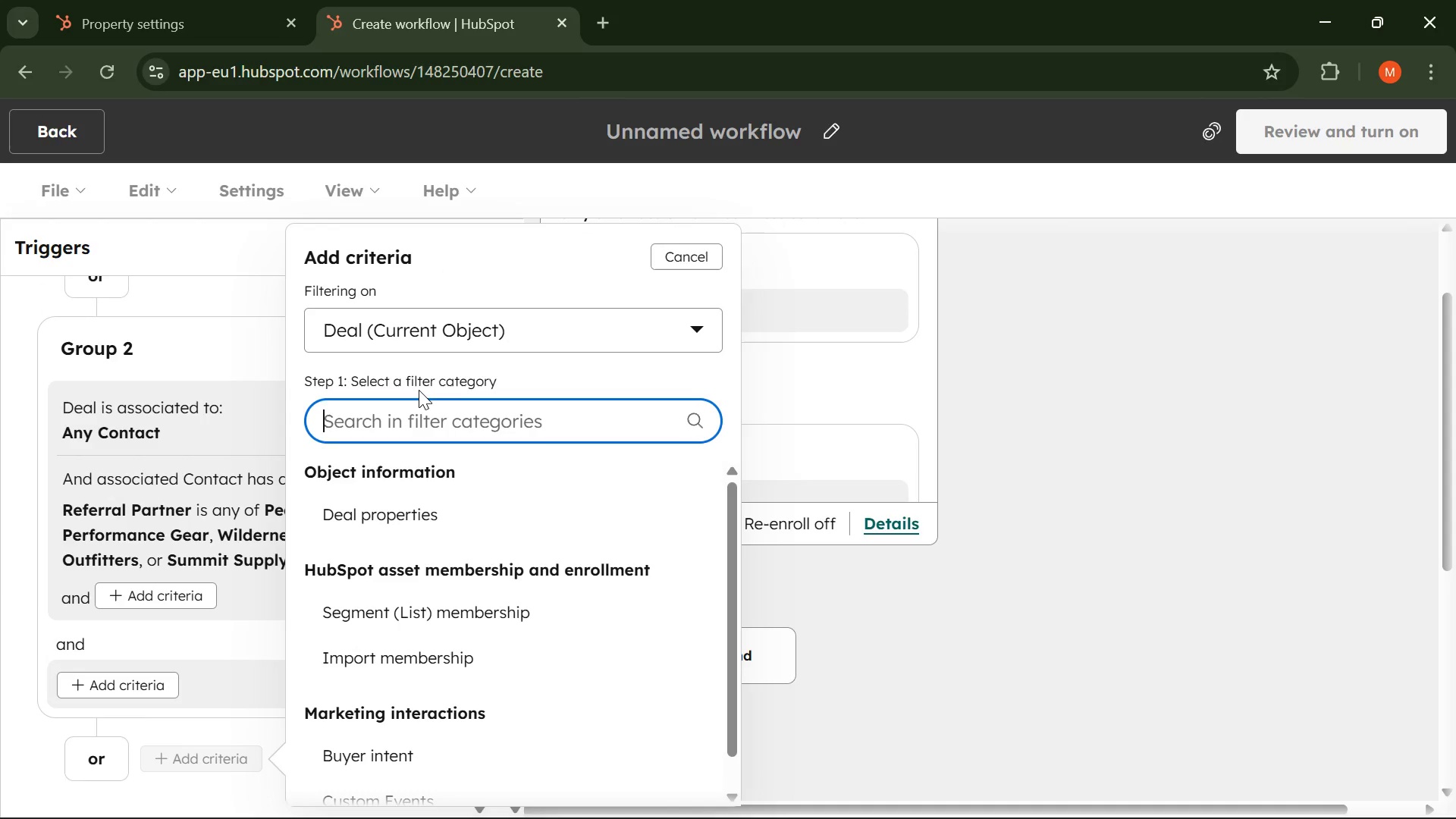 
key(C)
 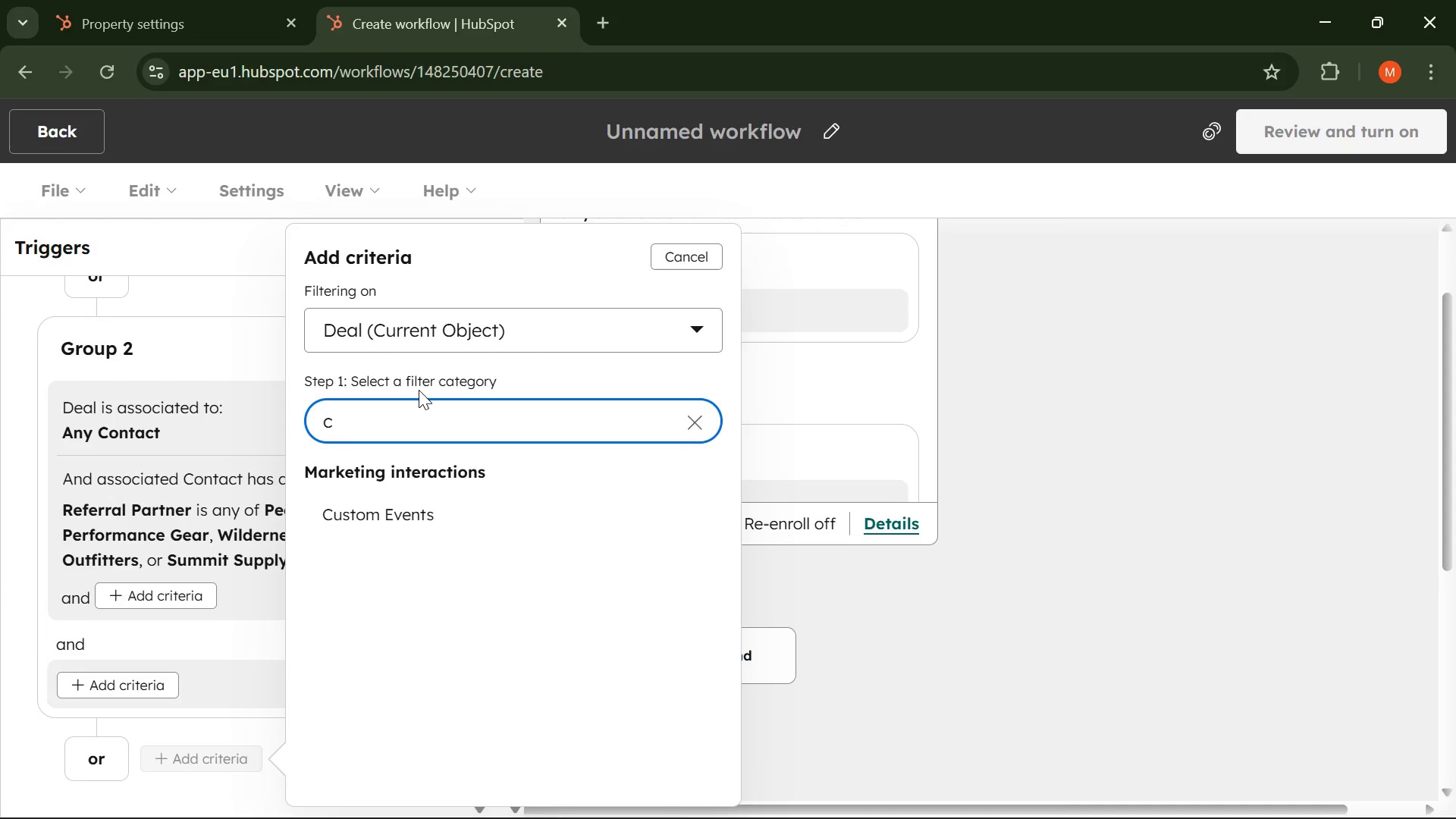 
key(Backspace)
 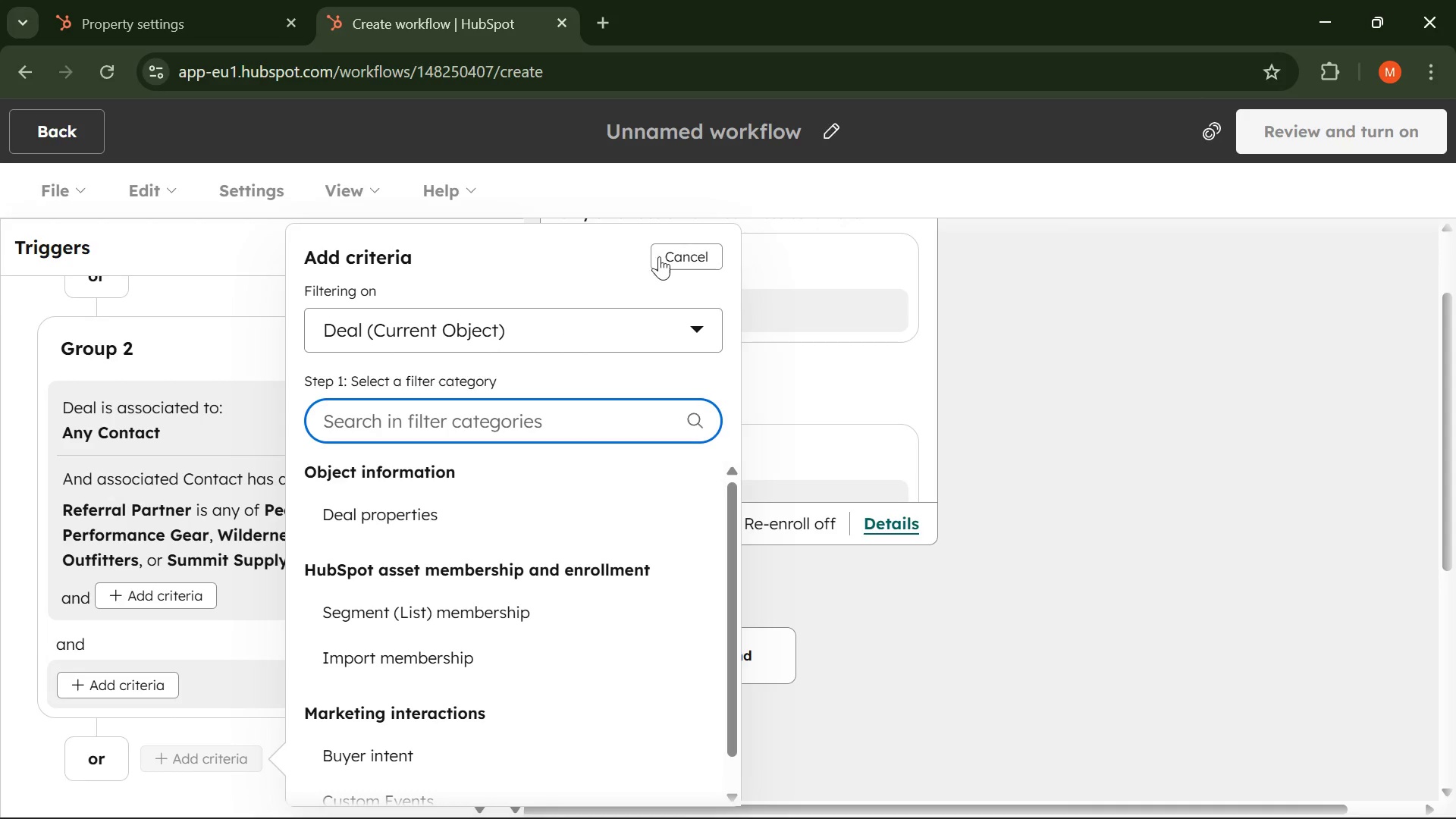 
left_click([675, 252])
 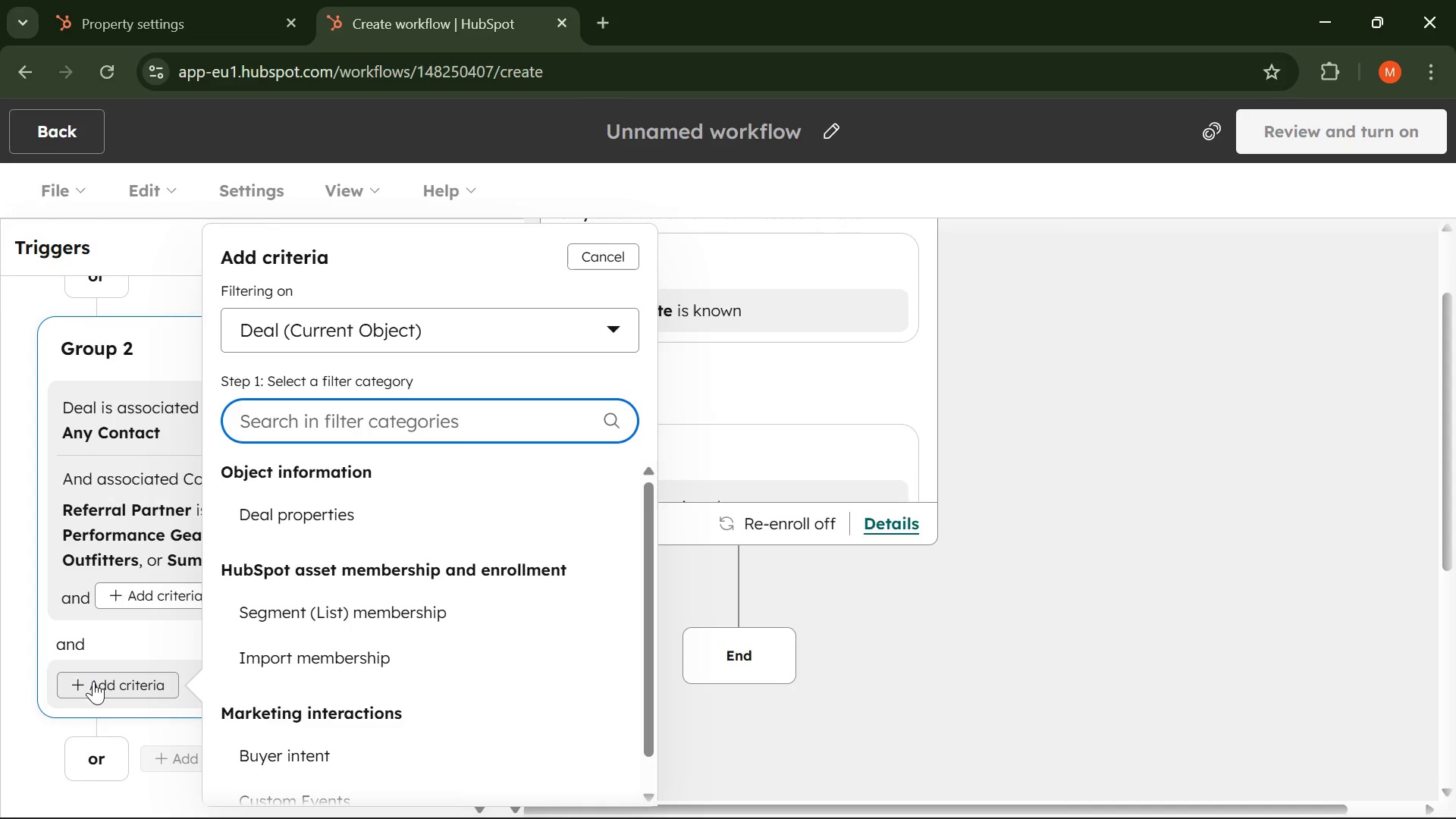 
left_click([99, 632])
 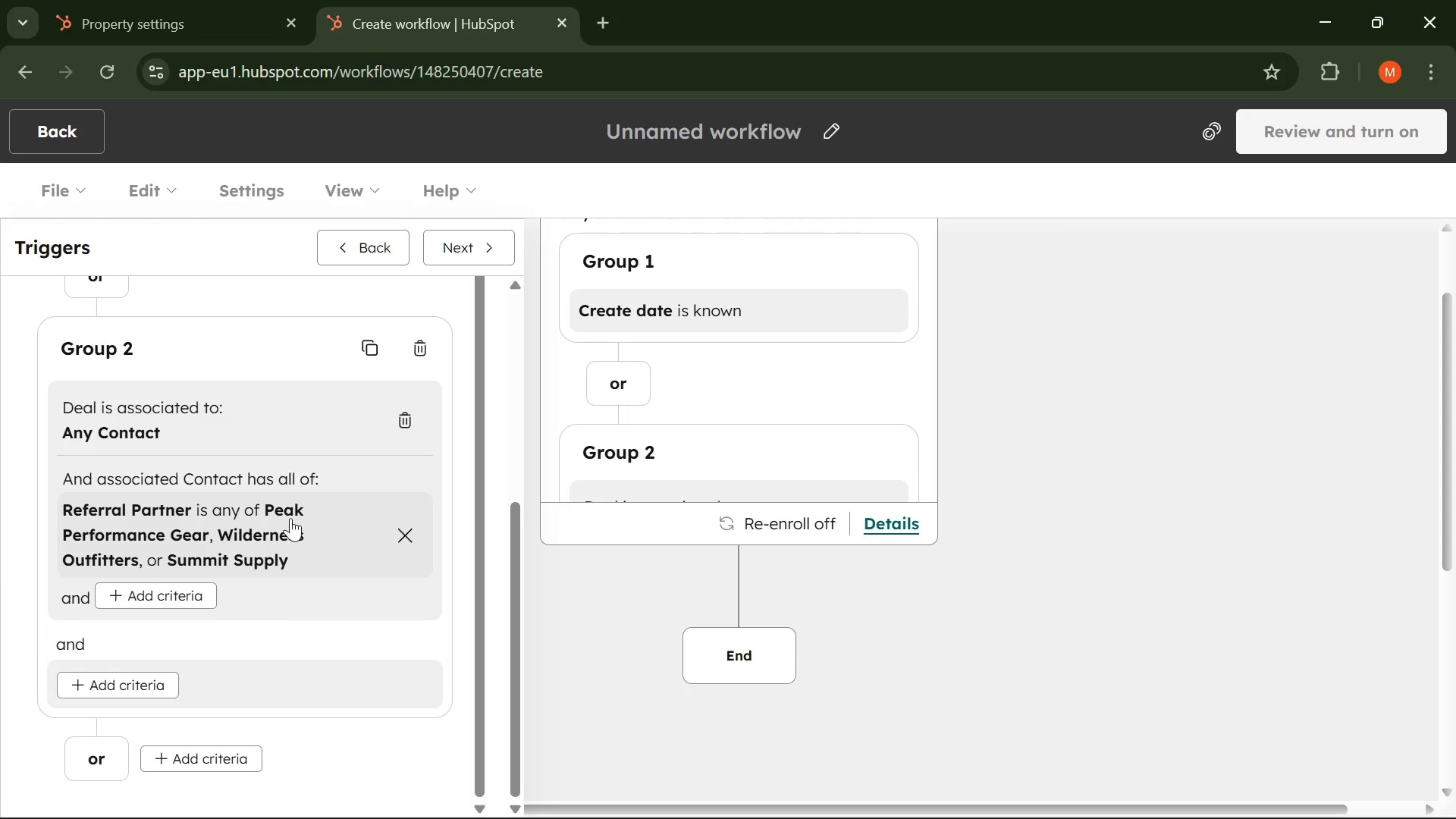 
scroll: coordinate [287, 428], scroll_direction: up, amount: 3.0
 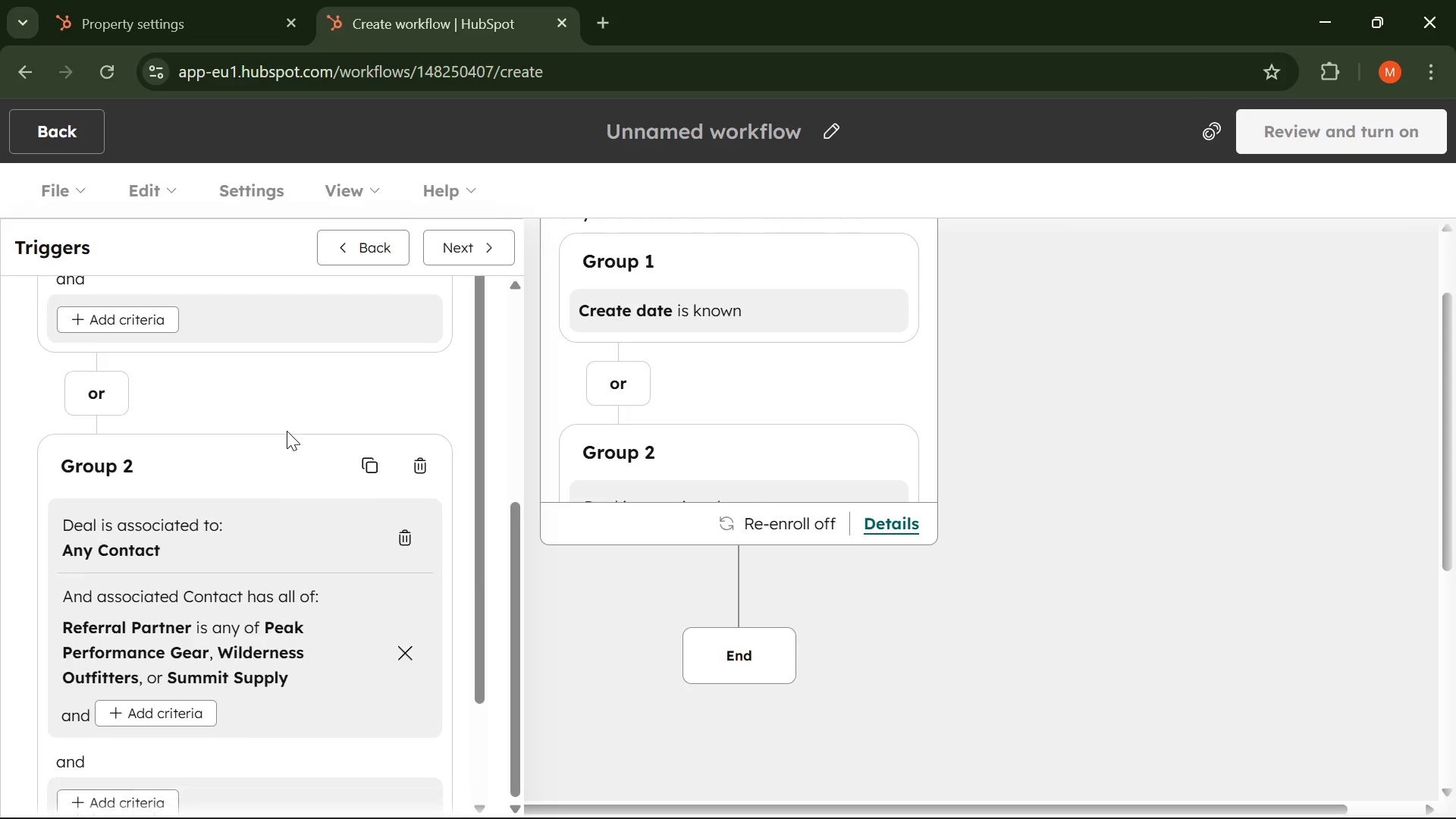 
scroll: coordinate [287, 428], scroll_direction: none, amount: 0.0
 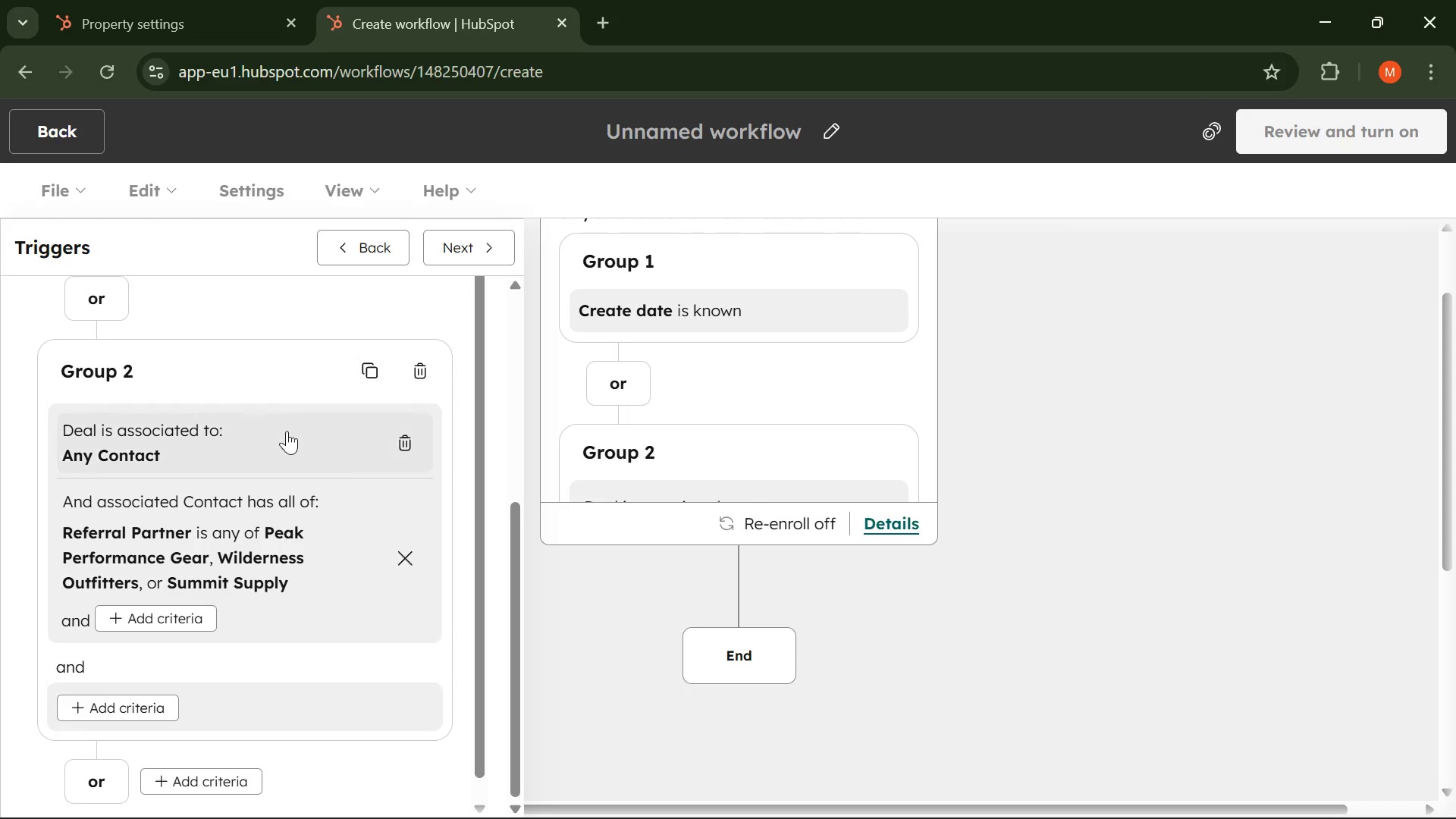 
scroll: coordinate [287, 431], scroll_direction: up, amount: 7.0
 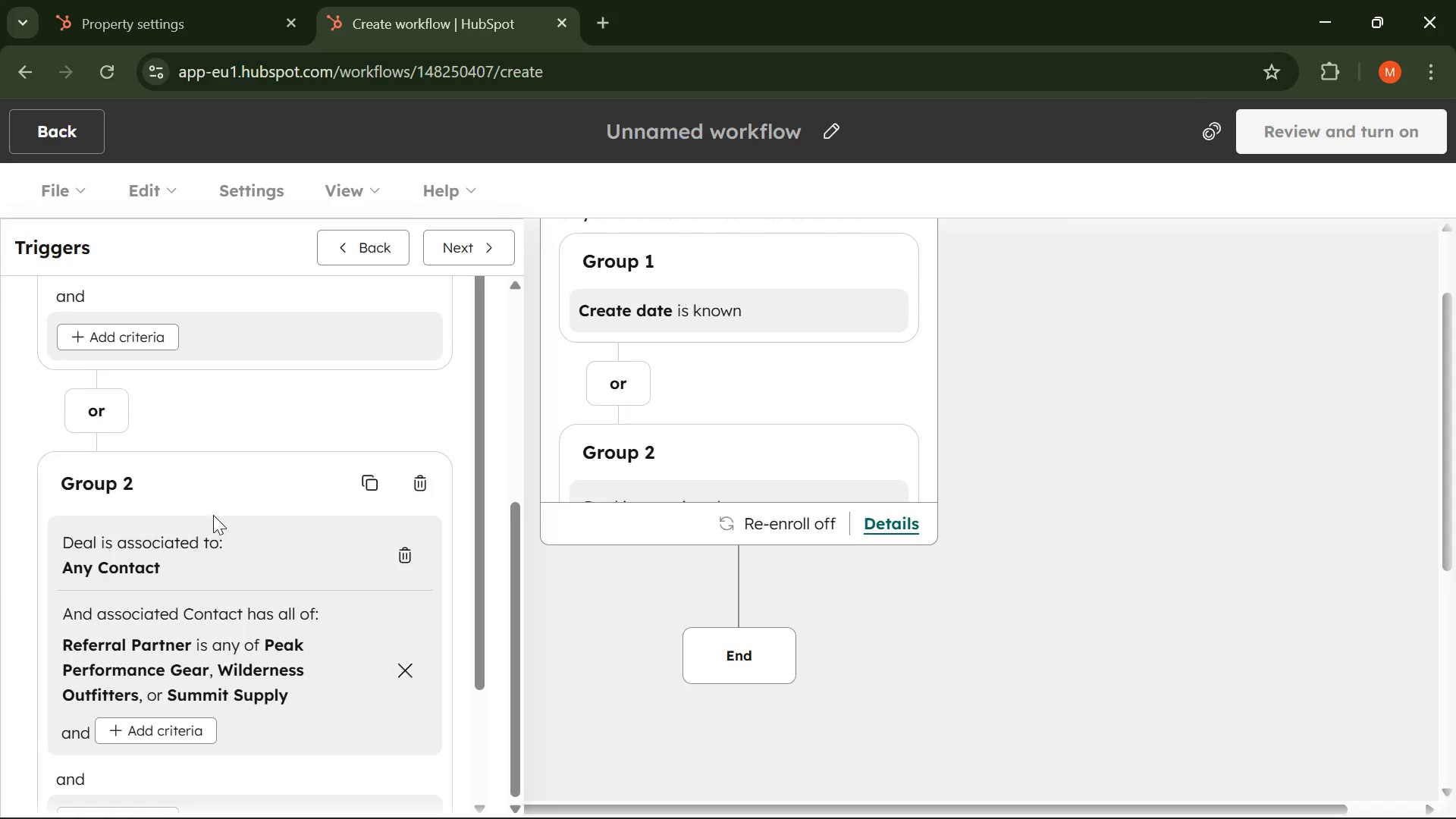 
scroll: coordinate [214, 506], scroll_direction: down, amount: 3.0
 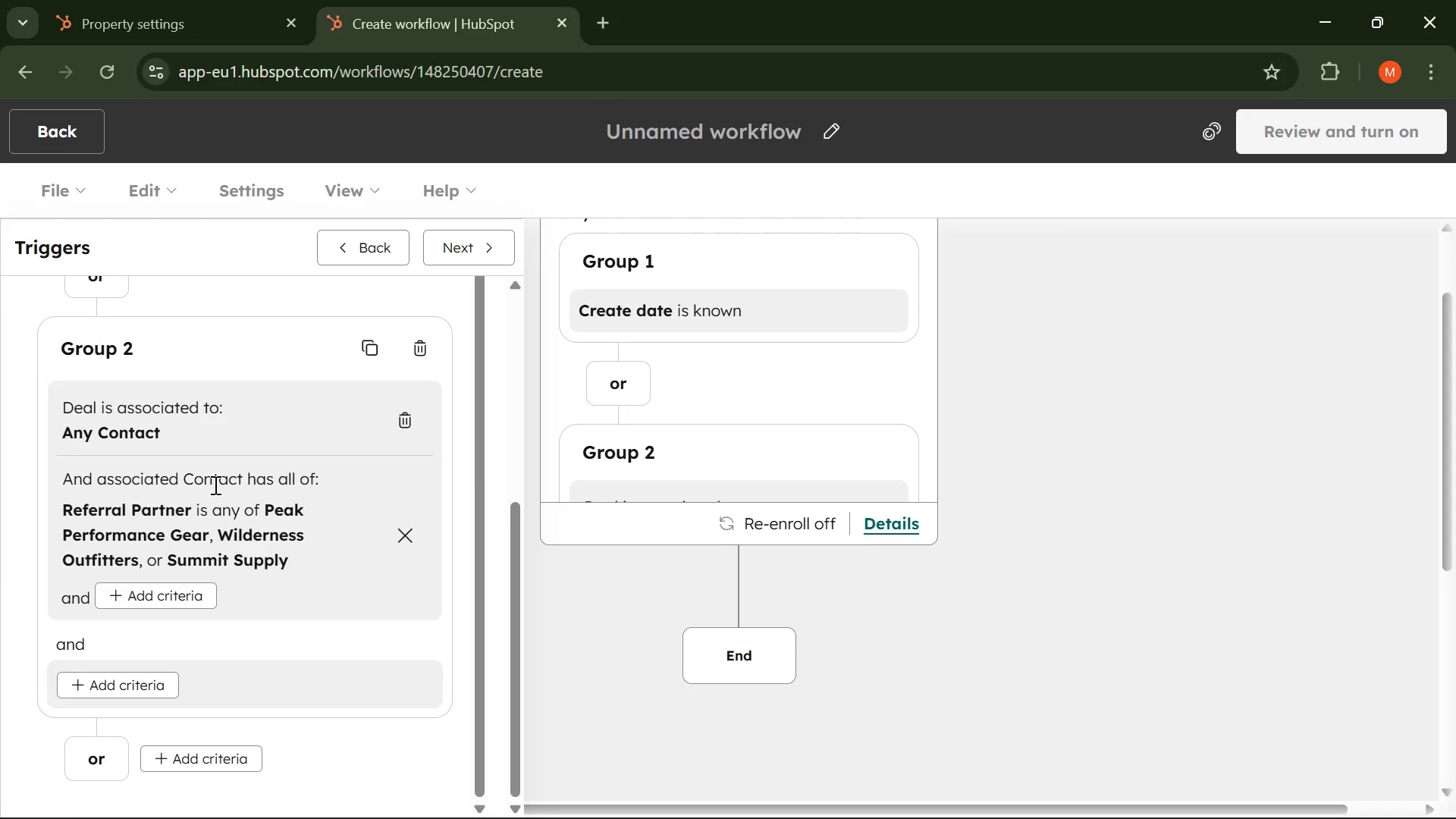 
wait(17.91)
 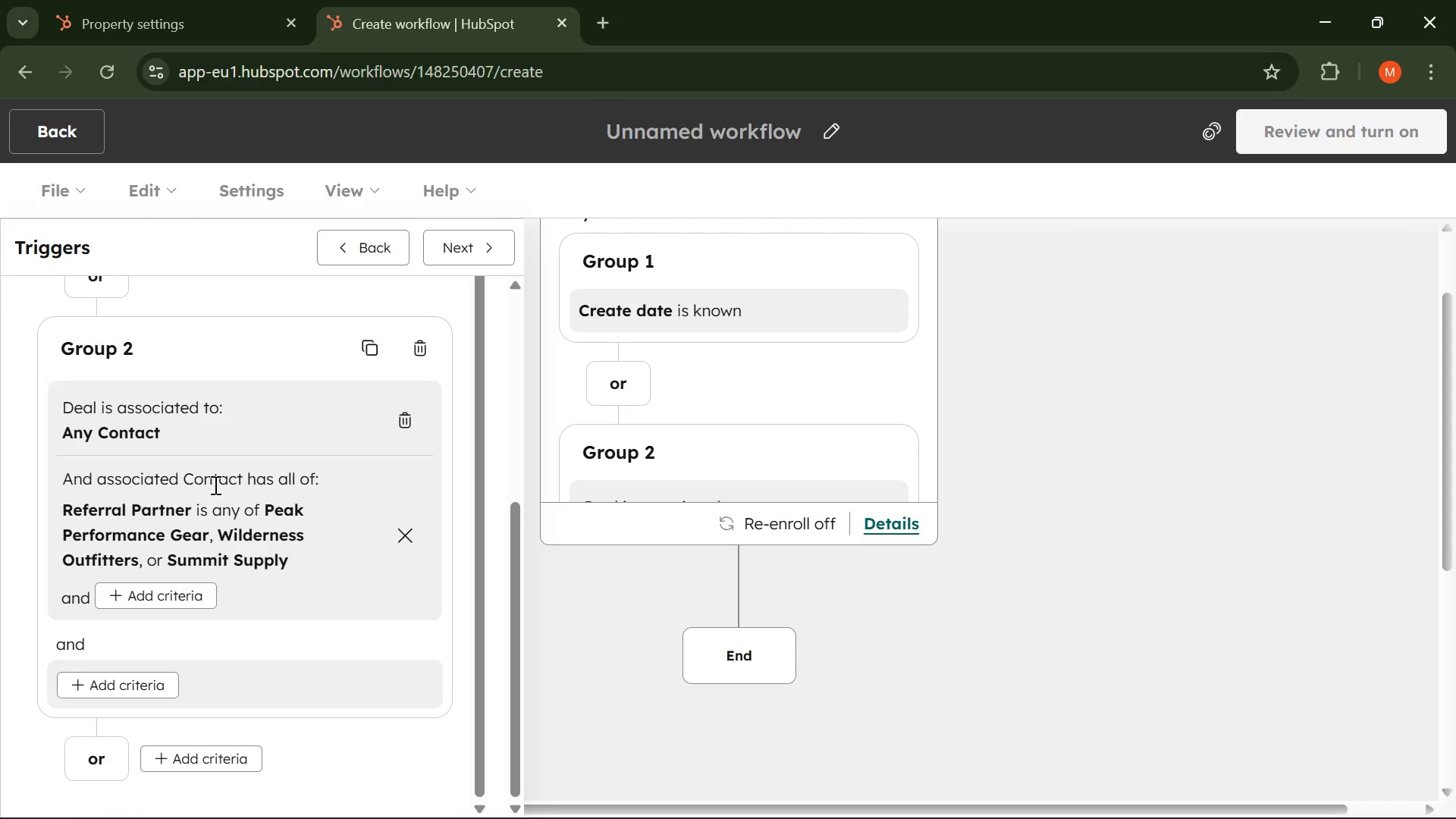 
scroll: coordinate [144, 301], scroll_direction: up, amount: 6.0
 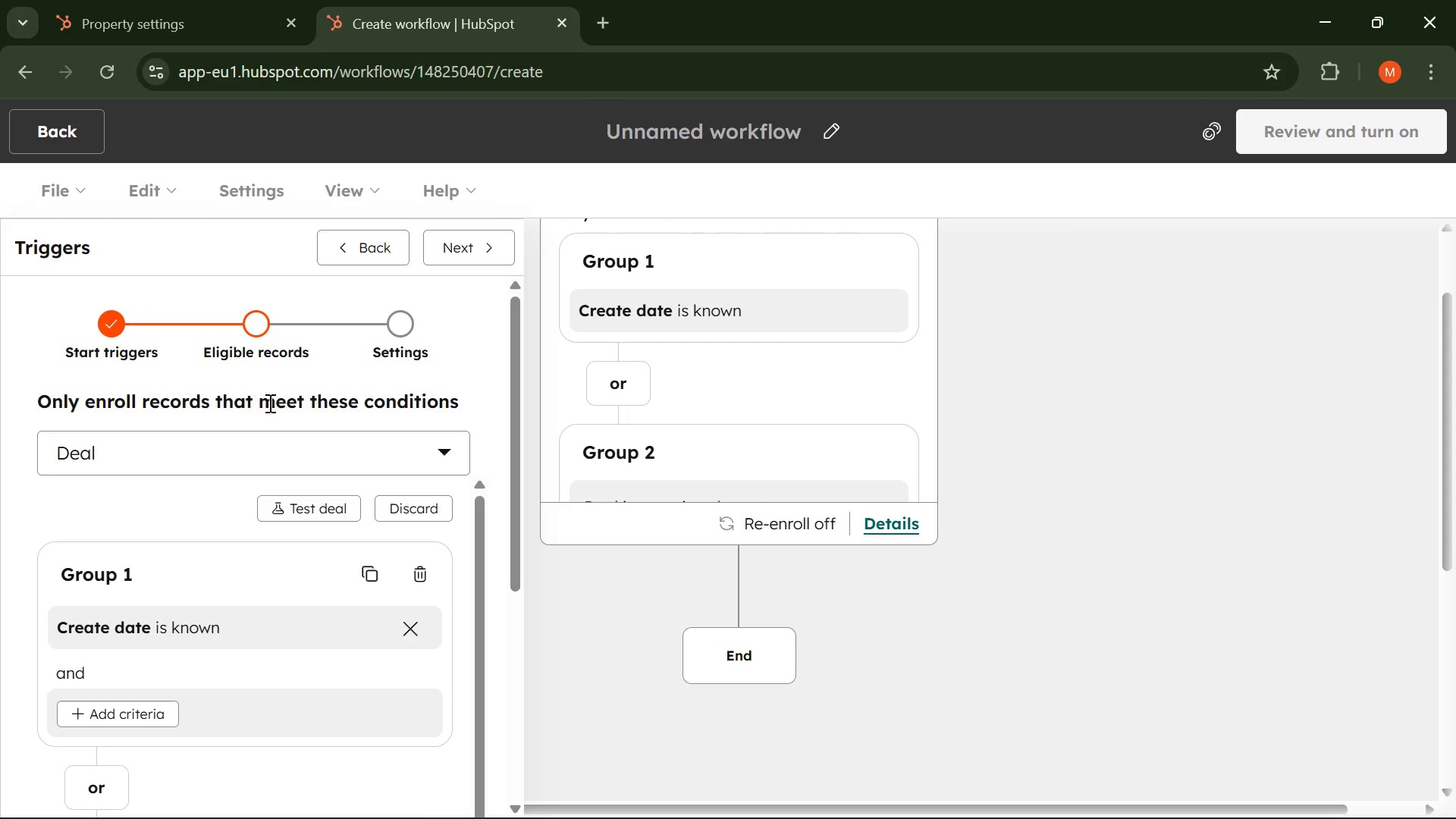 
scroll: coordinate [180, 428], scroll_direction: none, amount: 0.0
 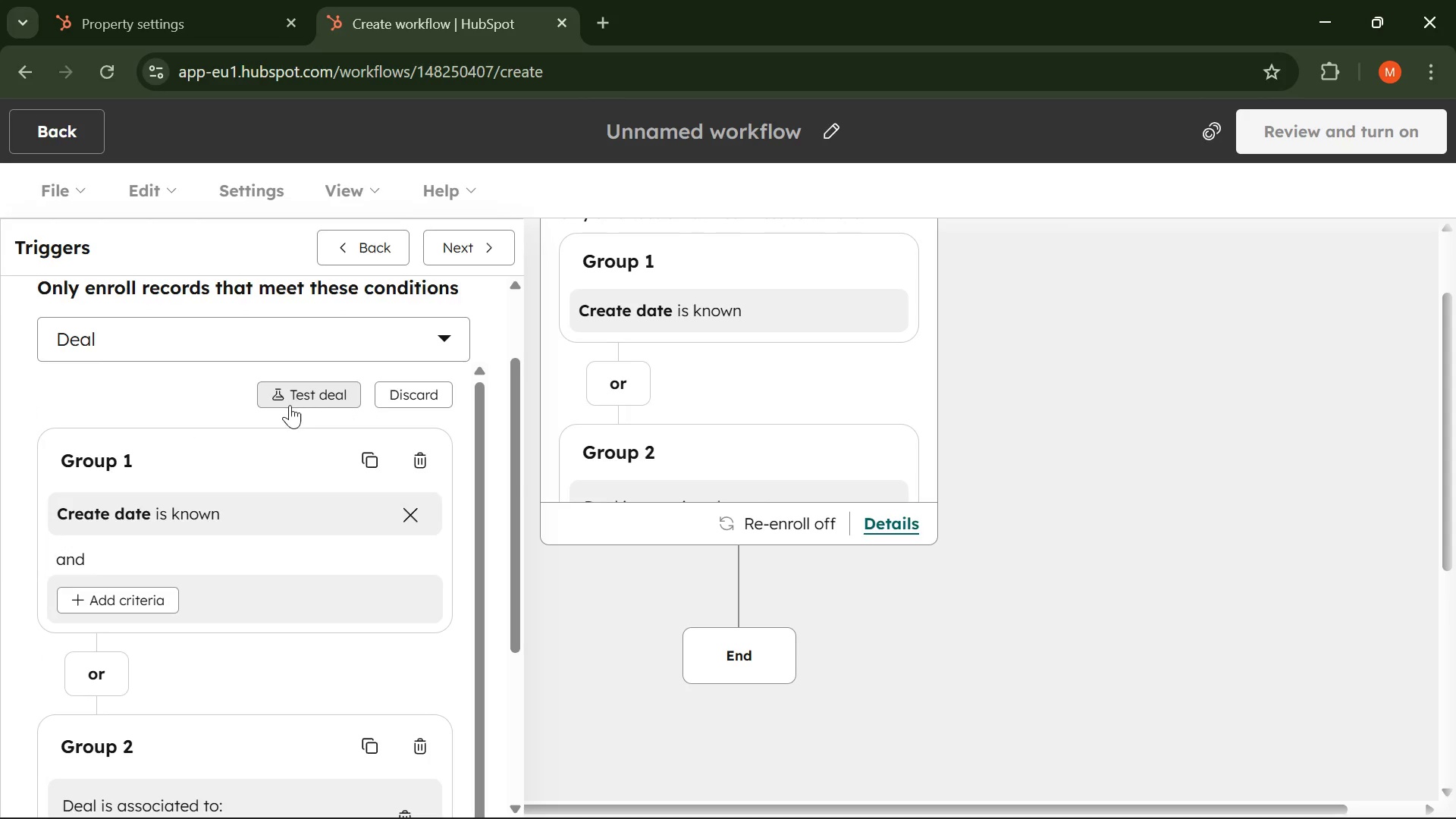 
scroll: coordinate [144, 450], scroll_direction: down, amount: 1.0
 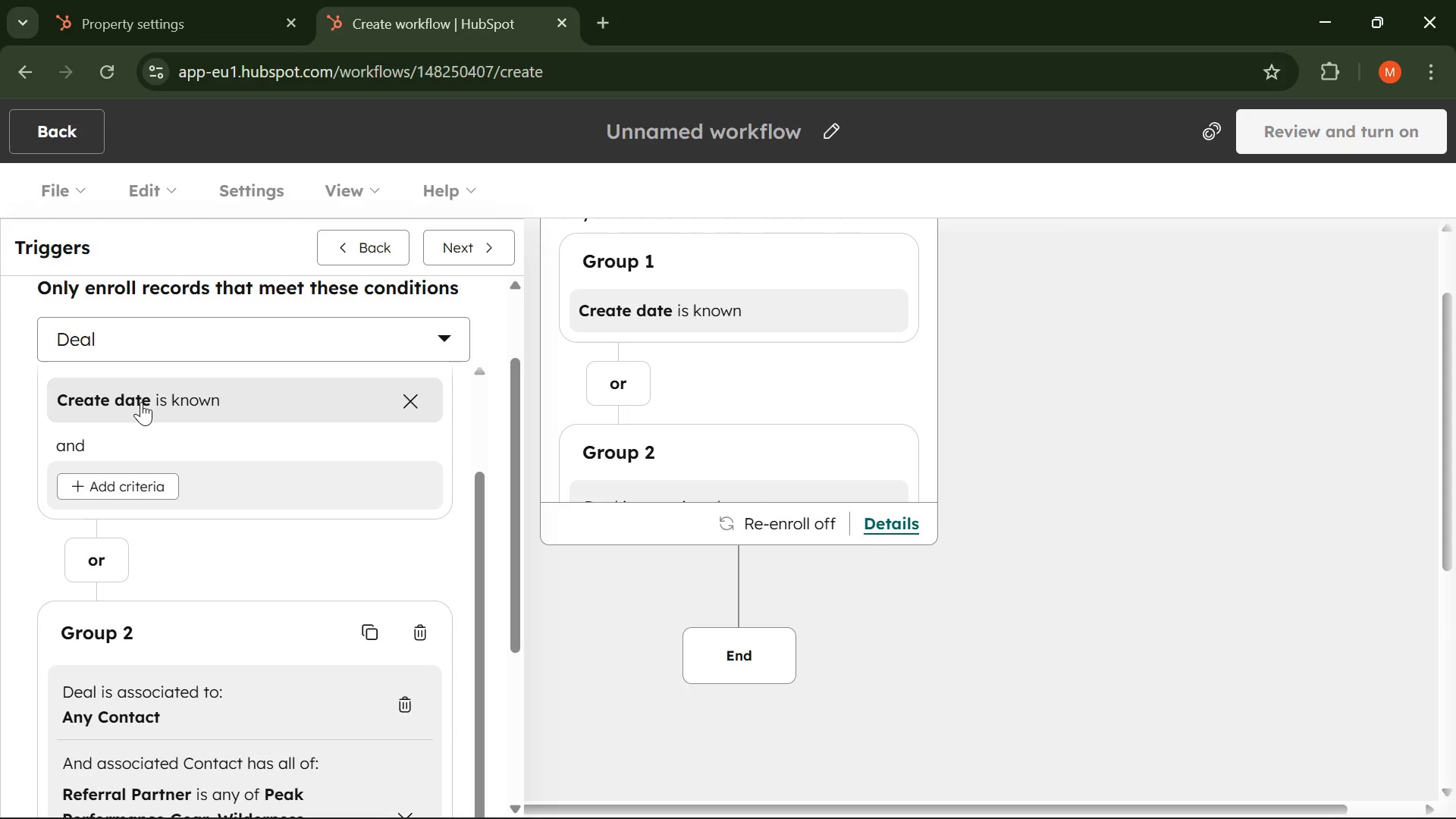 
left_click([141, 402])
 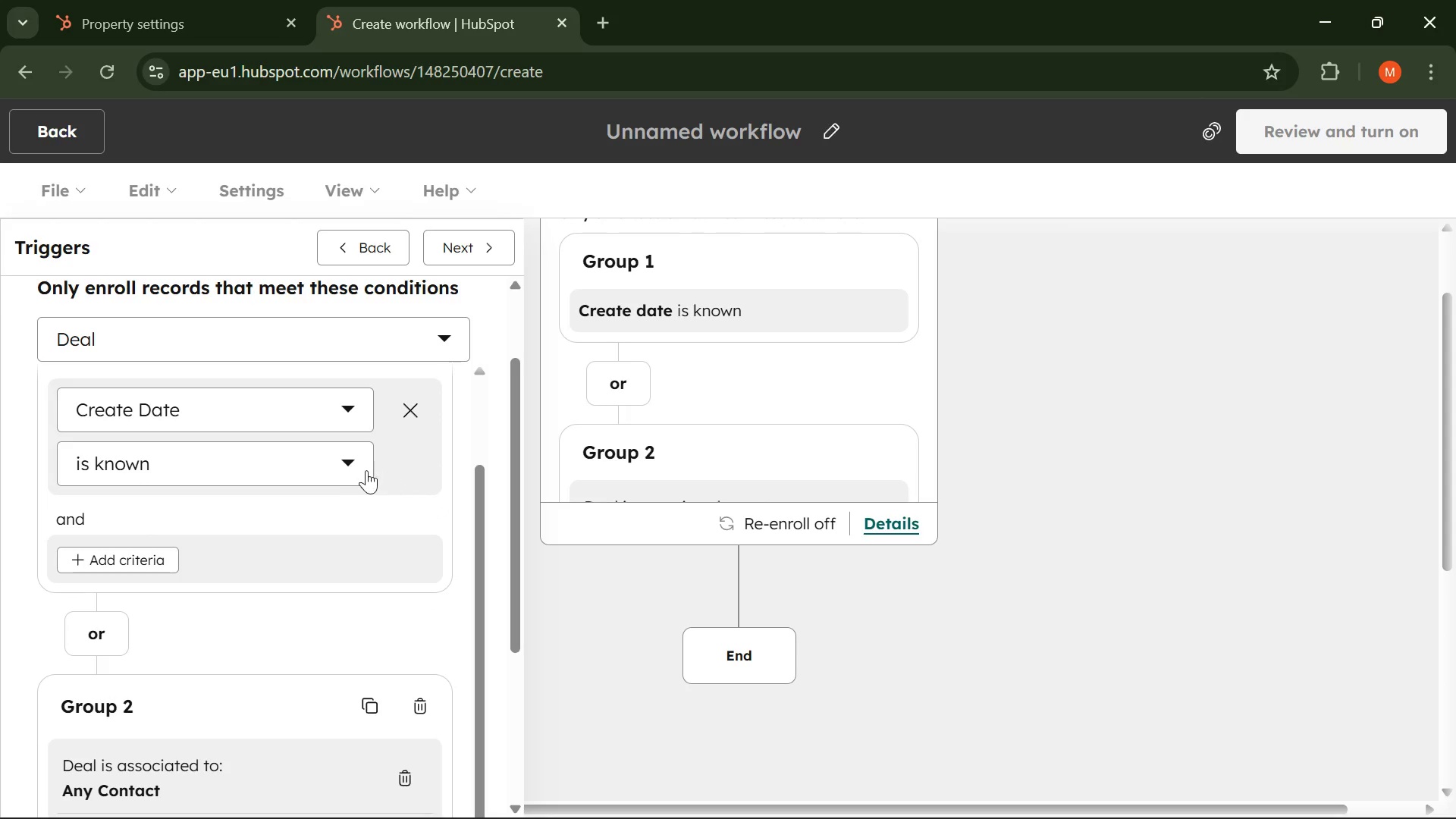 
scroll: coordinate [237, 460], scroll_direction: up, amount: 1.0
 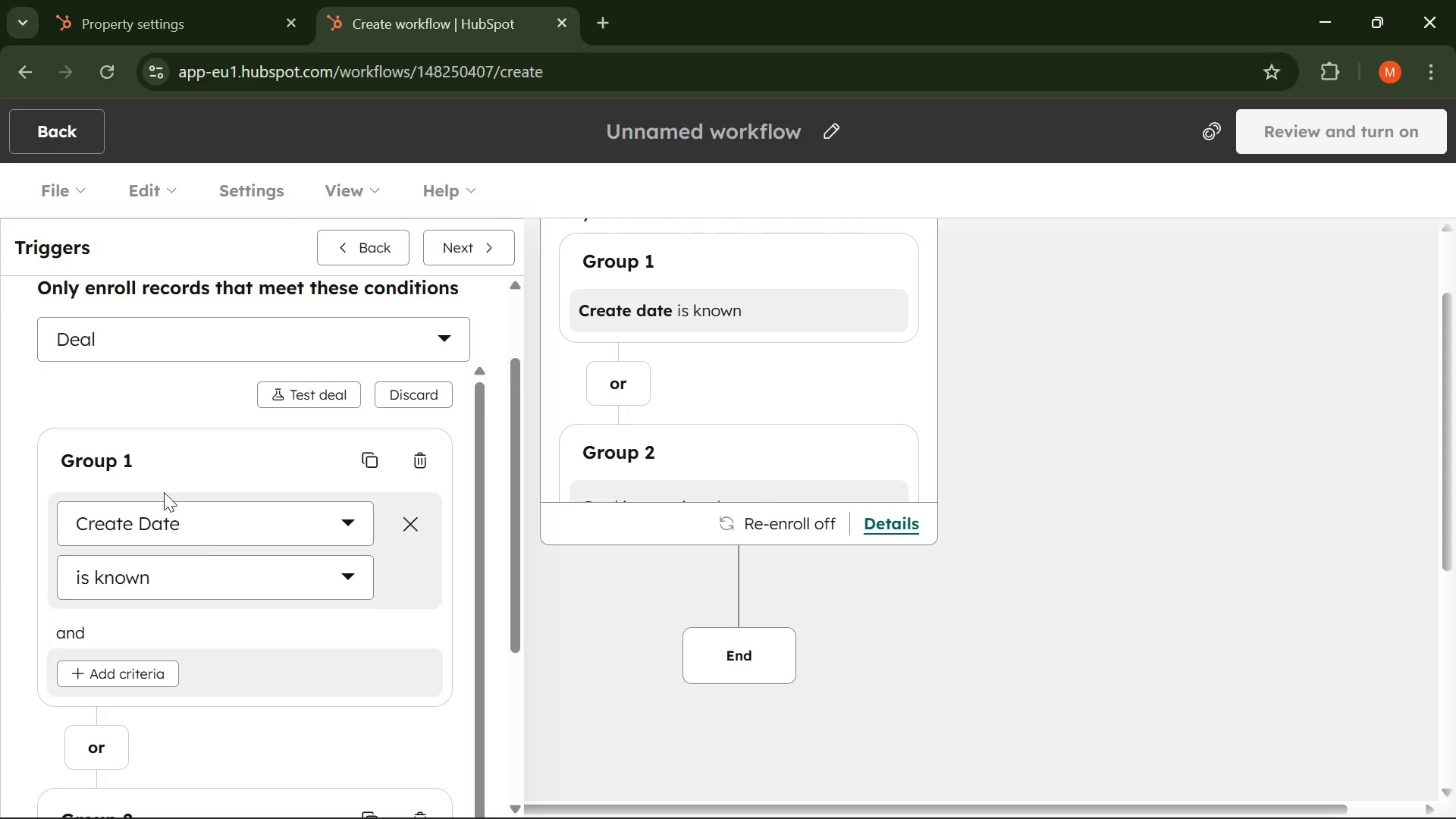 
left_click([99, 462])
 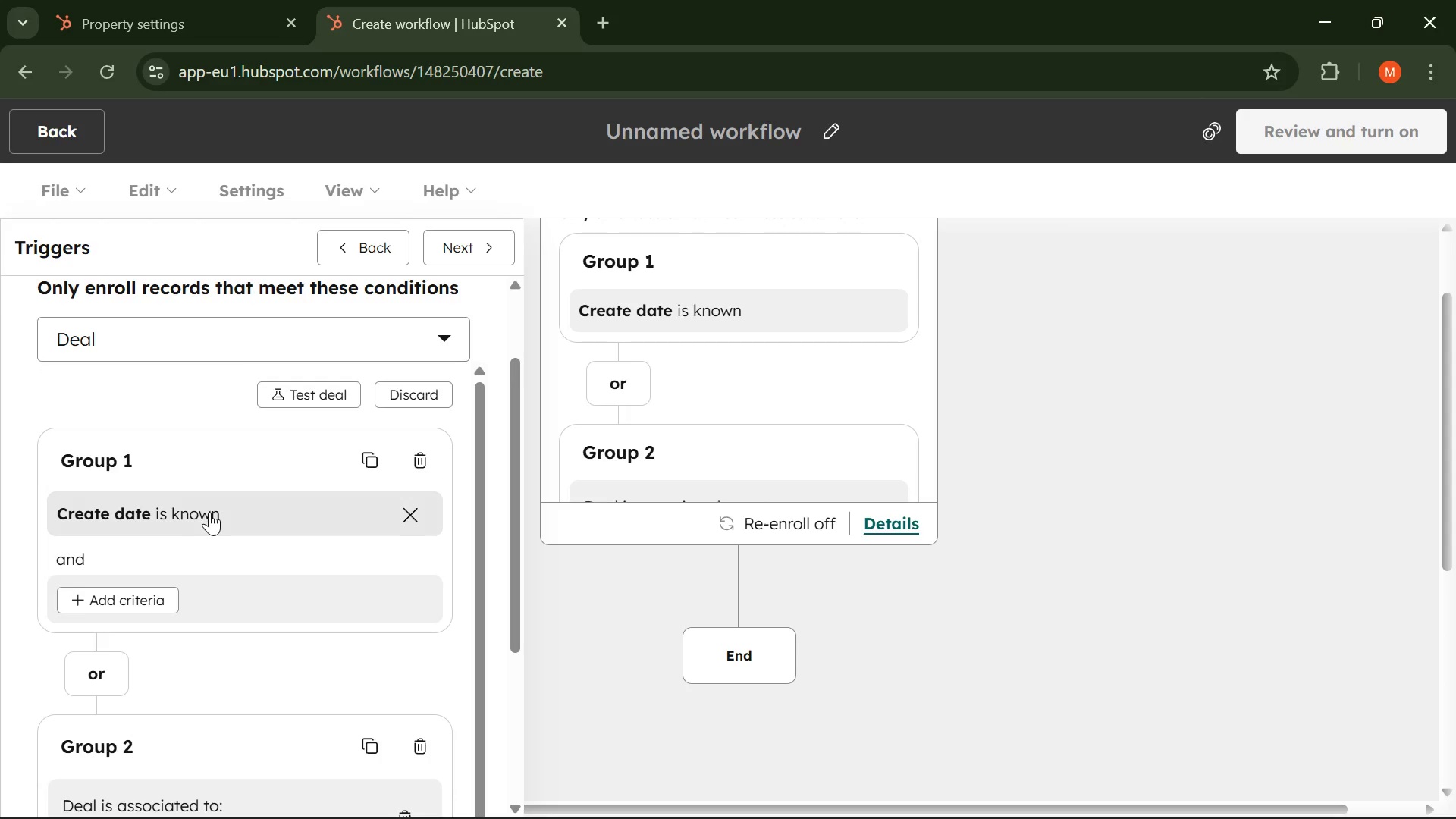 
scroll: coordinate [239, 573], scroll_direction: down, amount: 8.0
 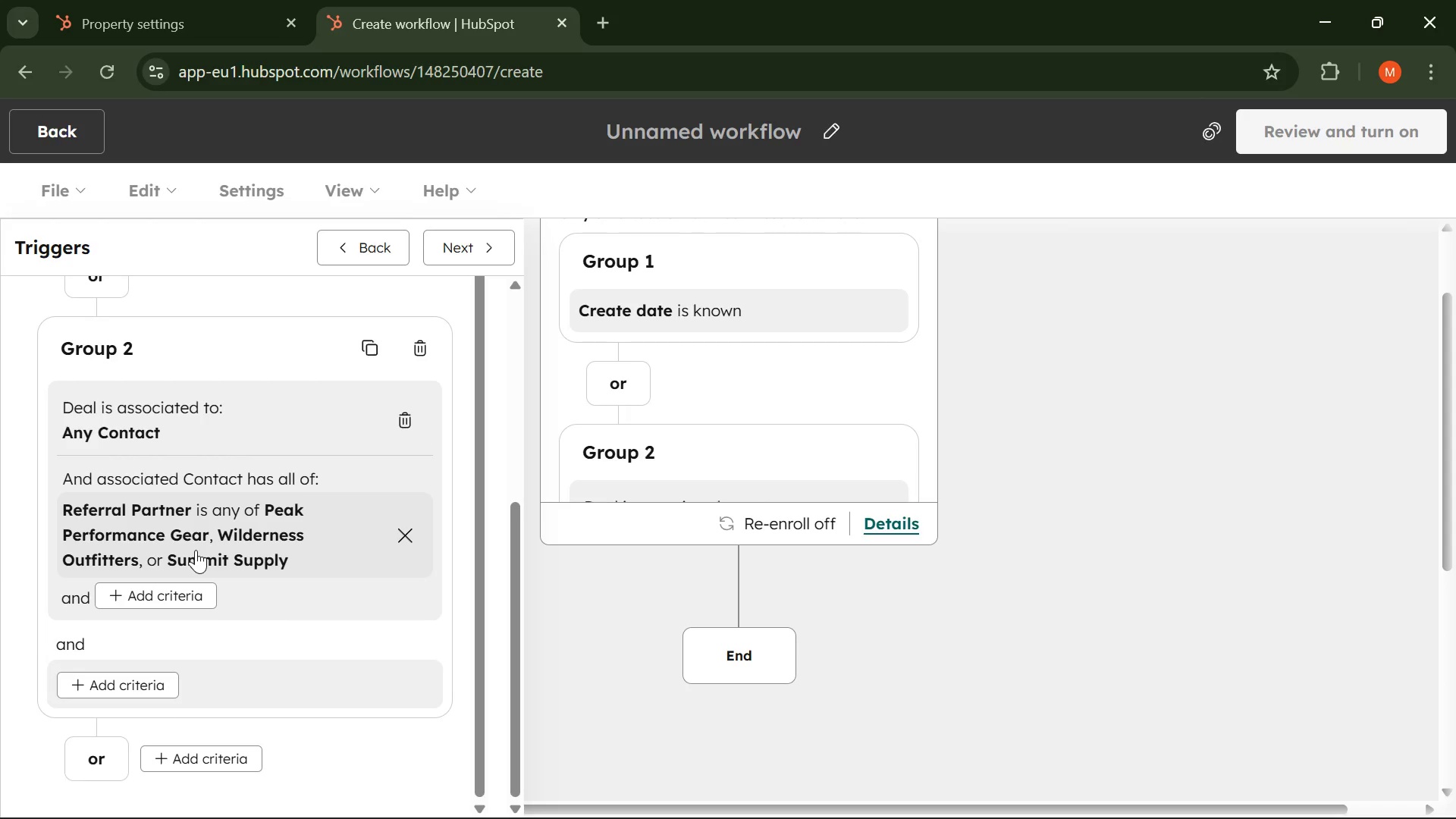 
wait(6.91)
 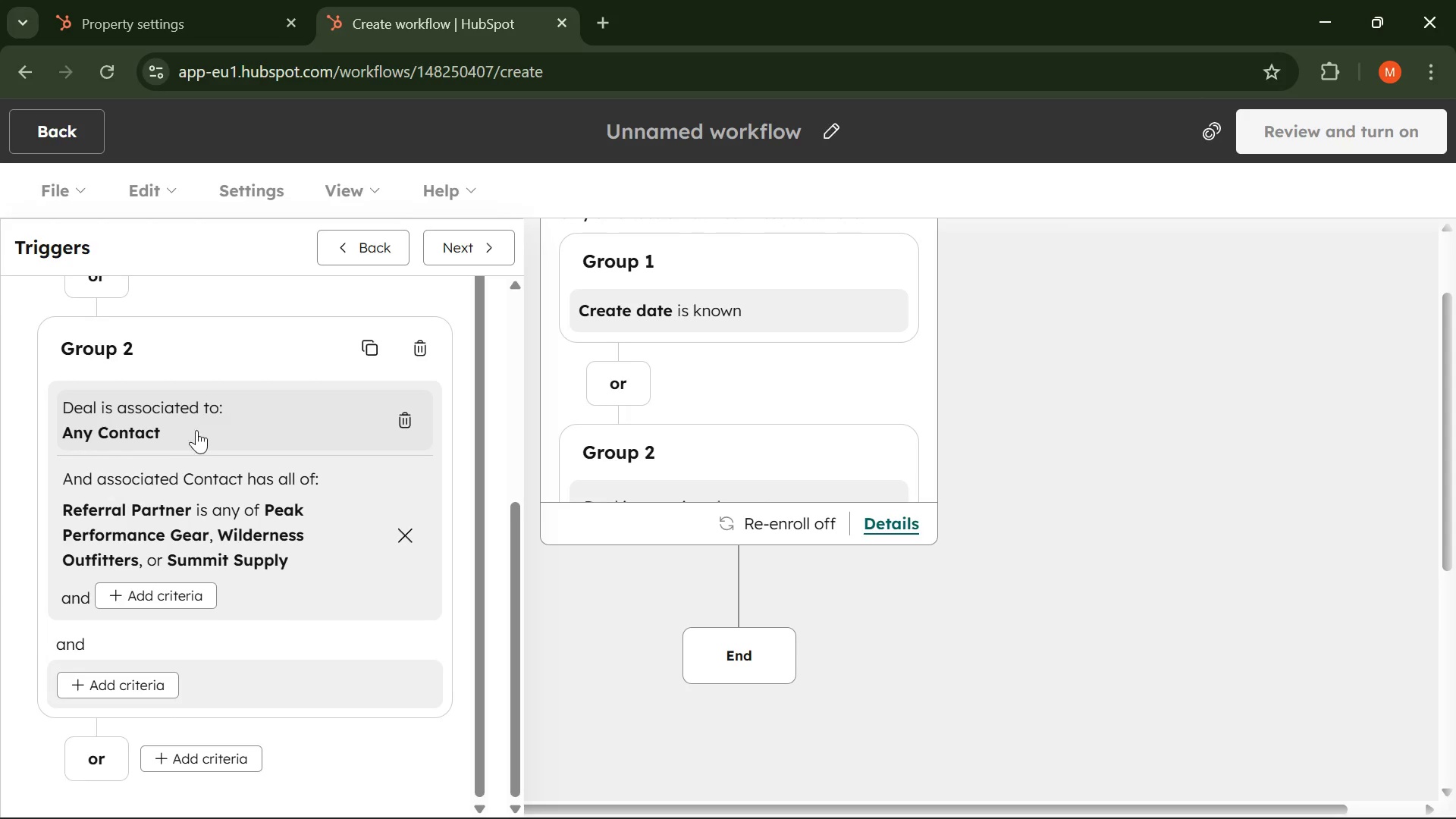 
scroll: coordinate [690, 422], scroll_direction: down, amount: 3.0
 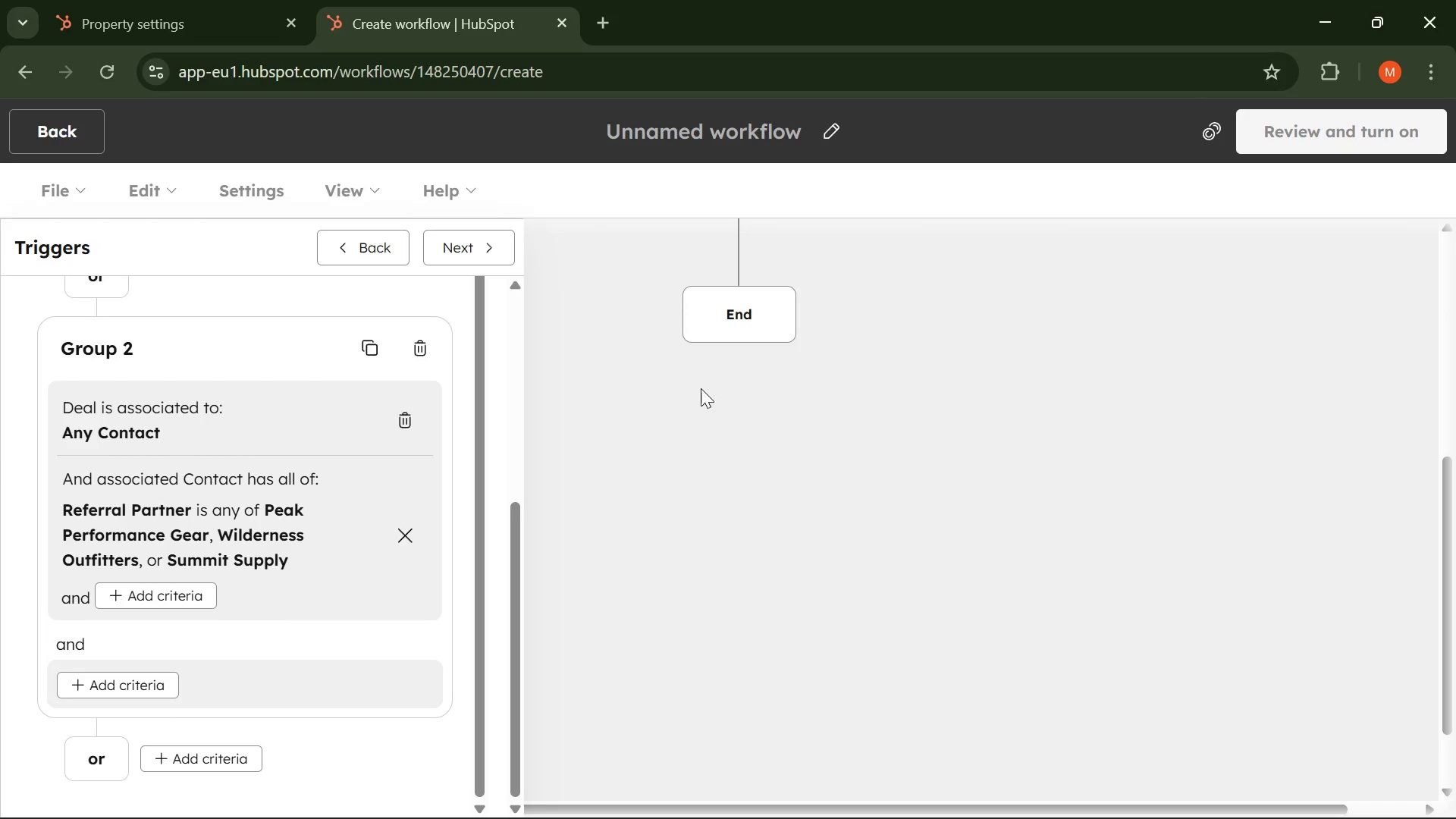 
scroll: coordinate [701, 386], scroll_direction: up, amount: 2.0
 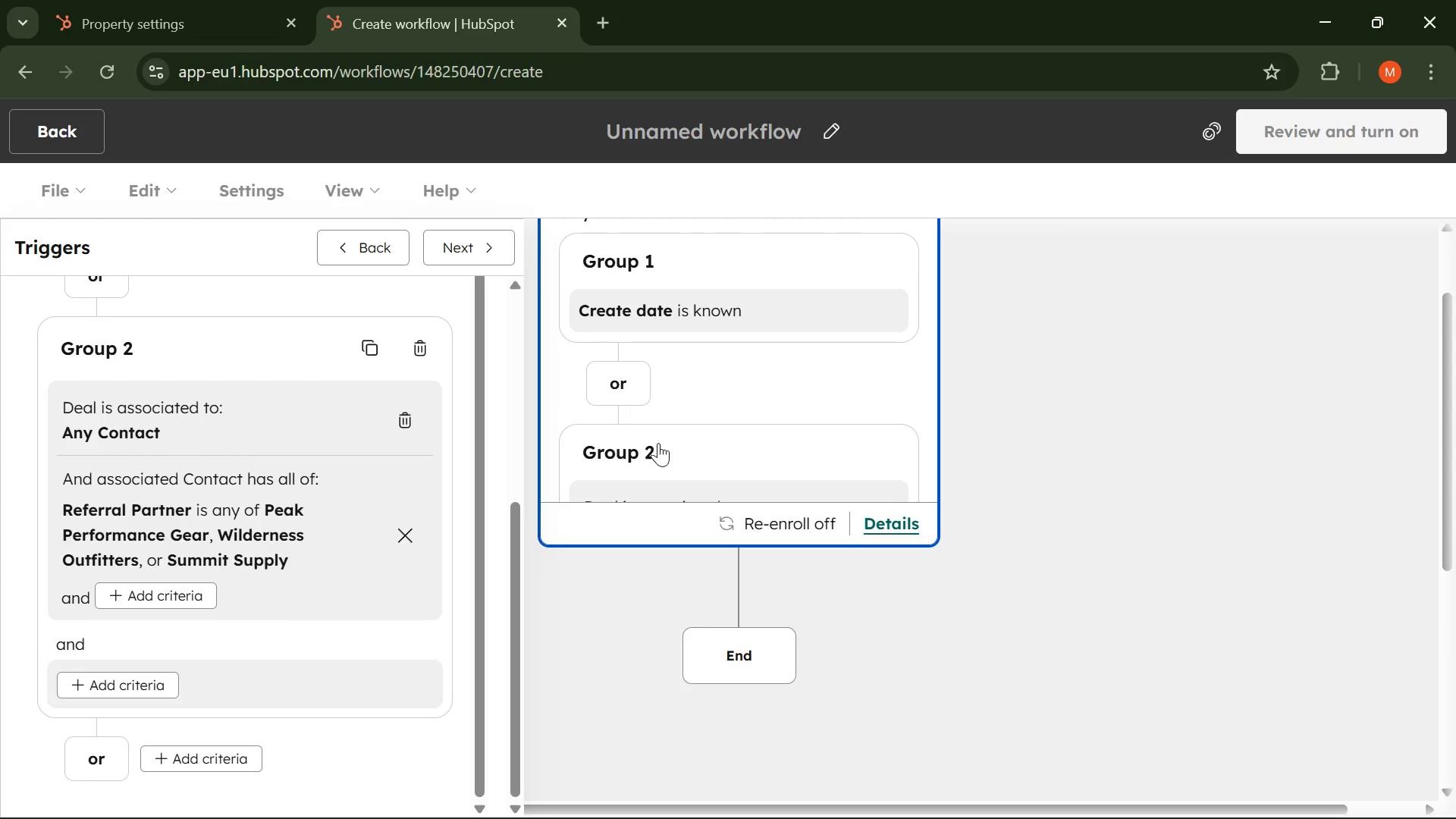 
left_click([655, 446])
 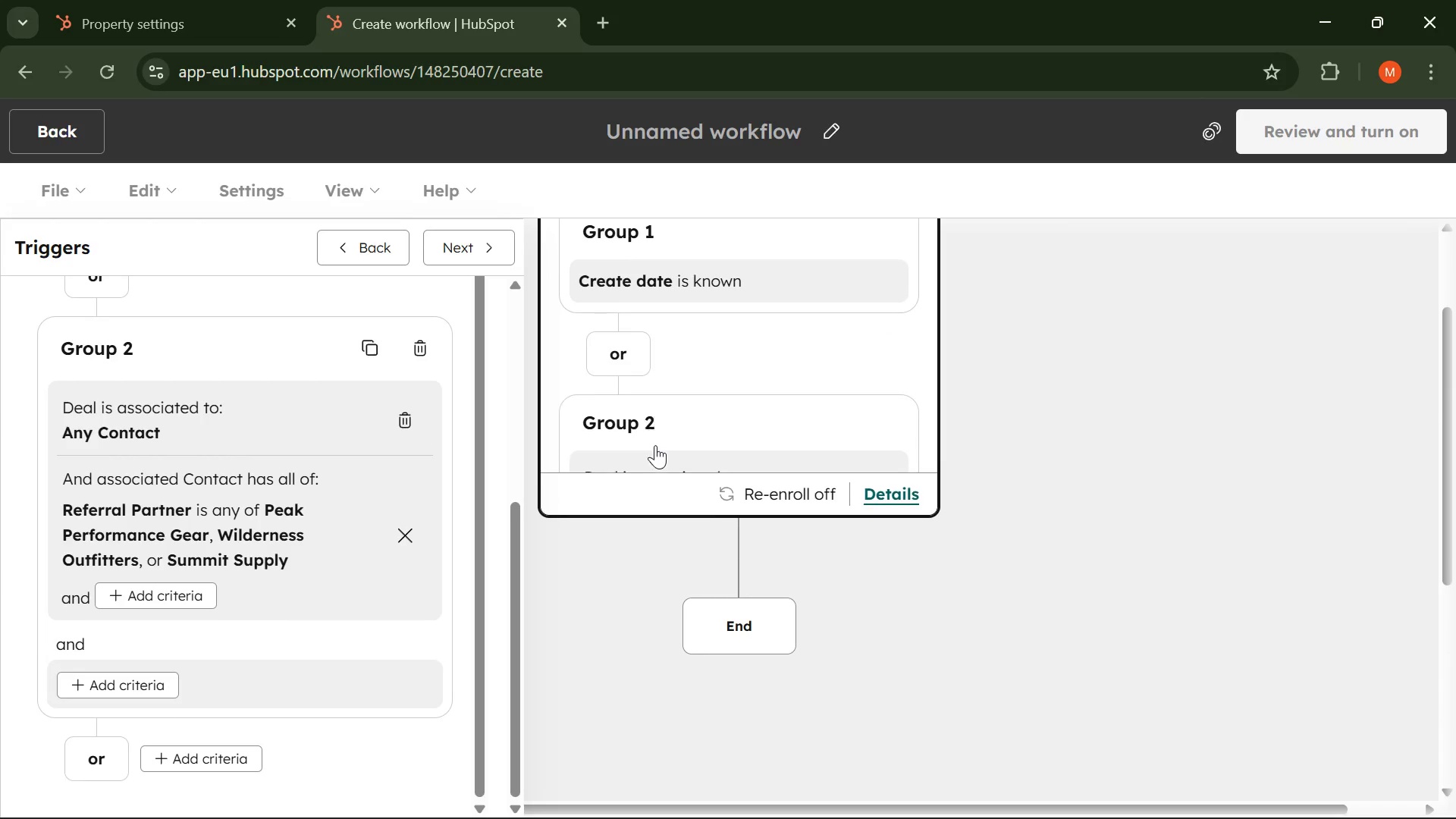 
scroll: coordinate [655, 444], scroll_direction: none, amount: 0.0
 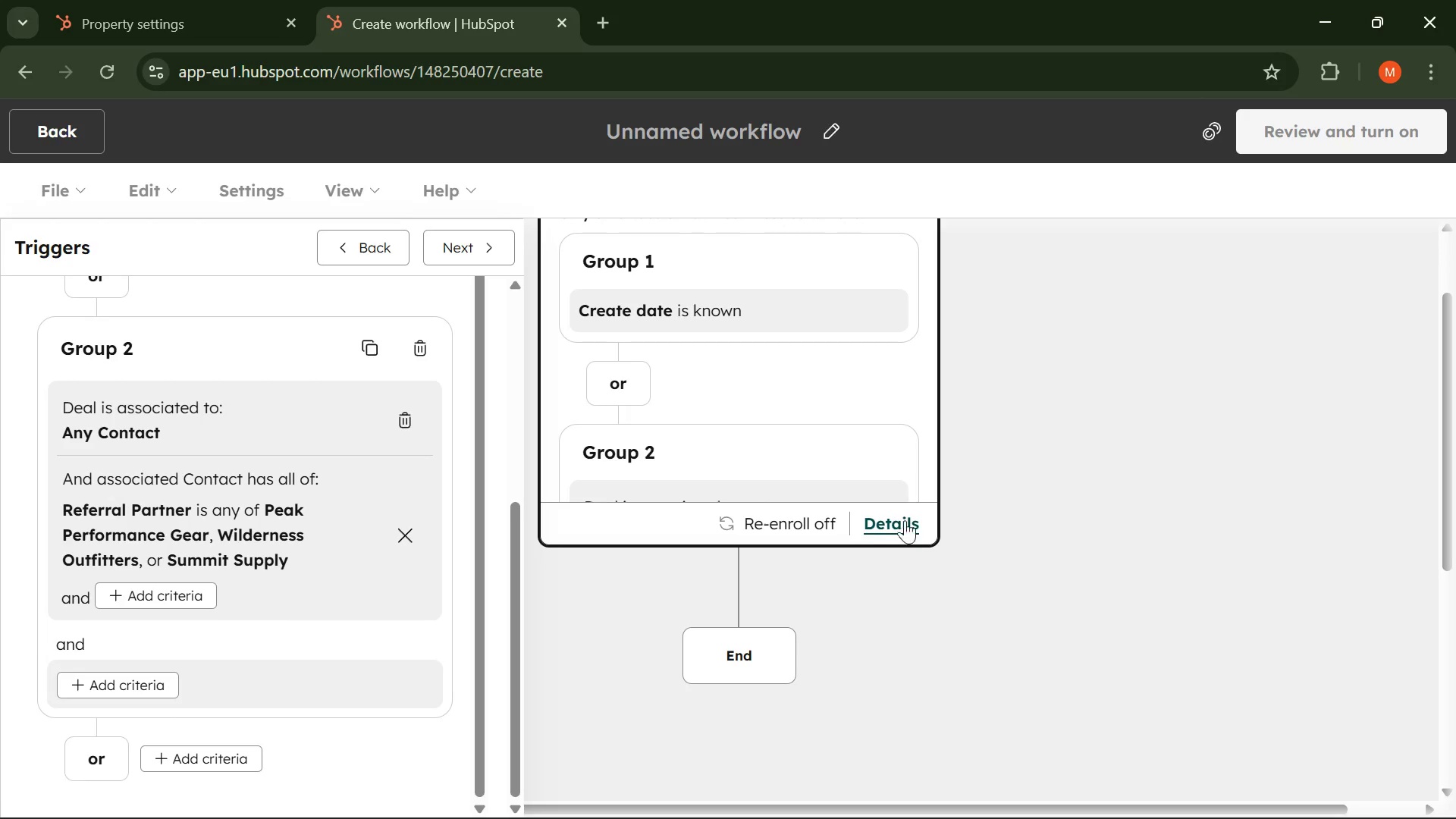 
scroll: coordinate [606, 421], scroll_direction: up, amount: 3.0
 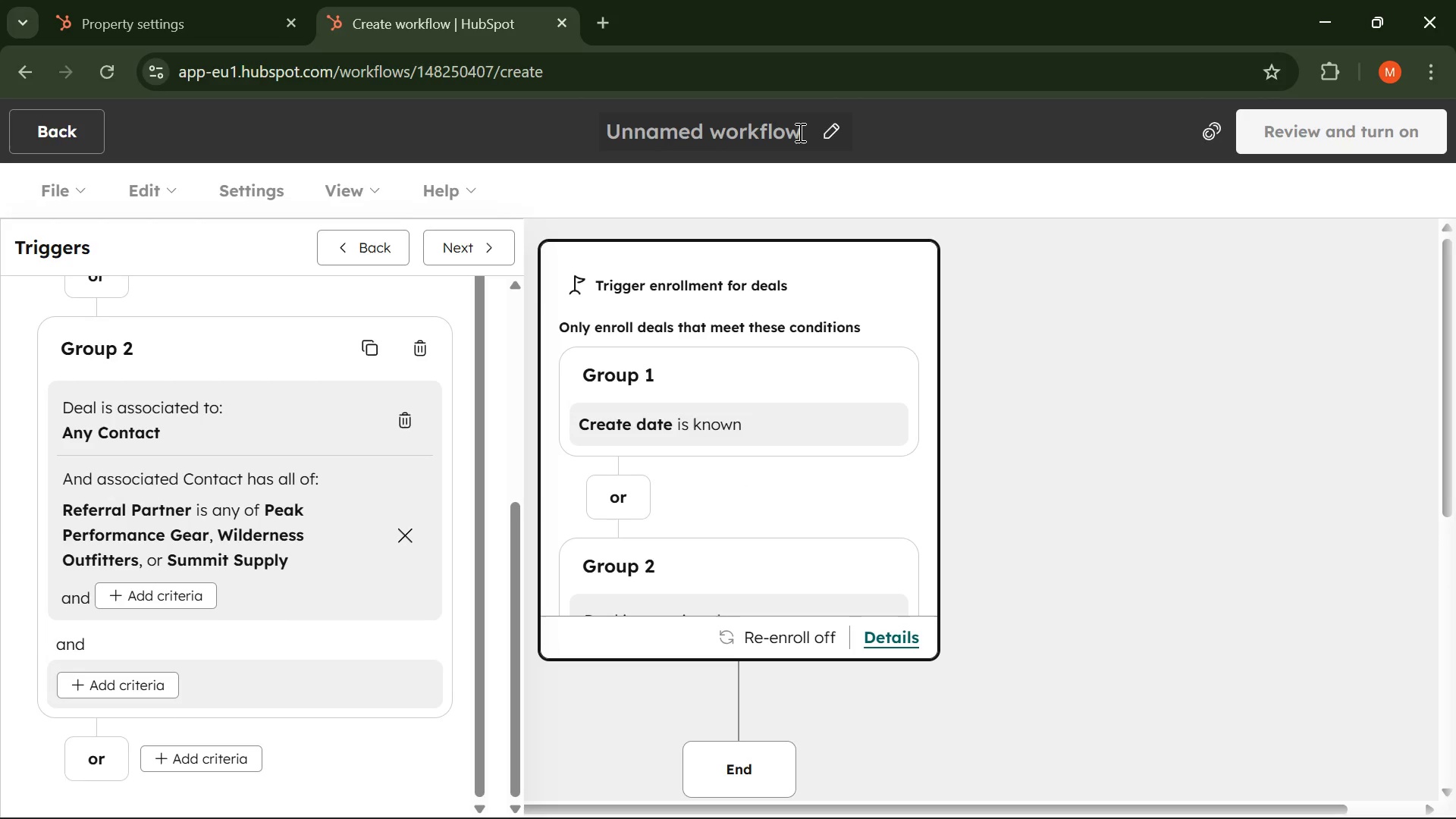 
left_click_drag(start_coordinate=[800, 133], to_coordinate=[587, 130])
 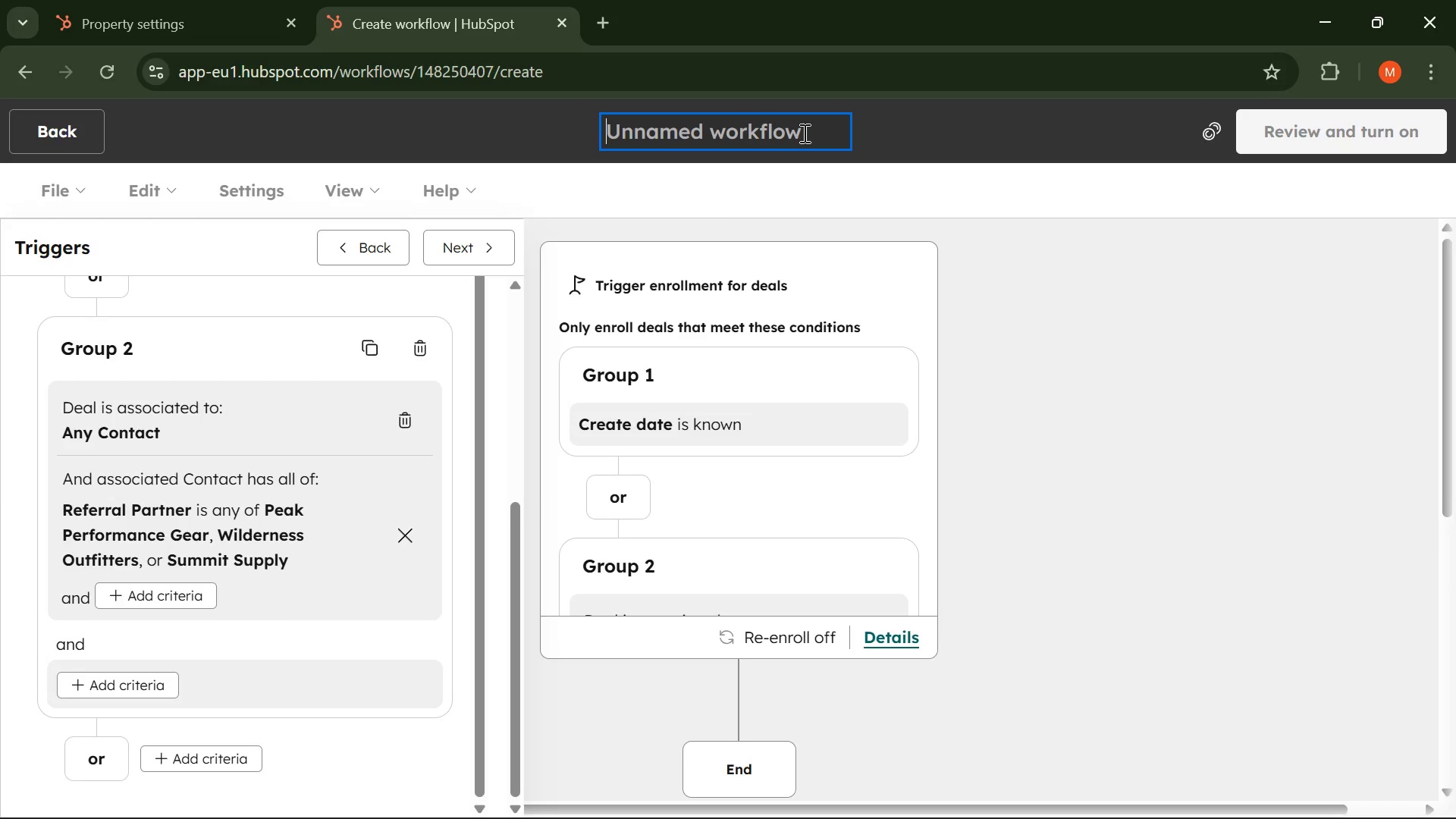 
double_click([803, 133])
 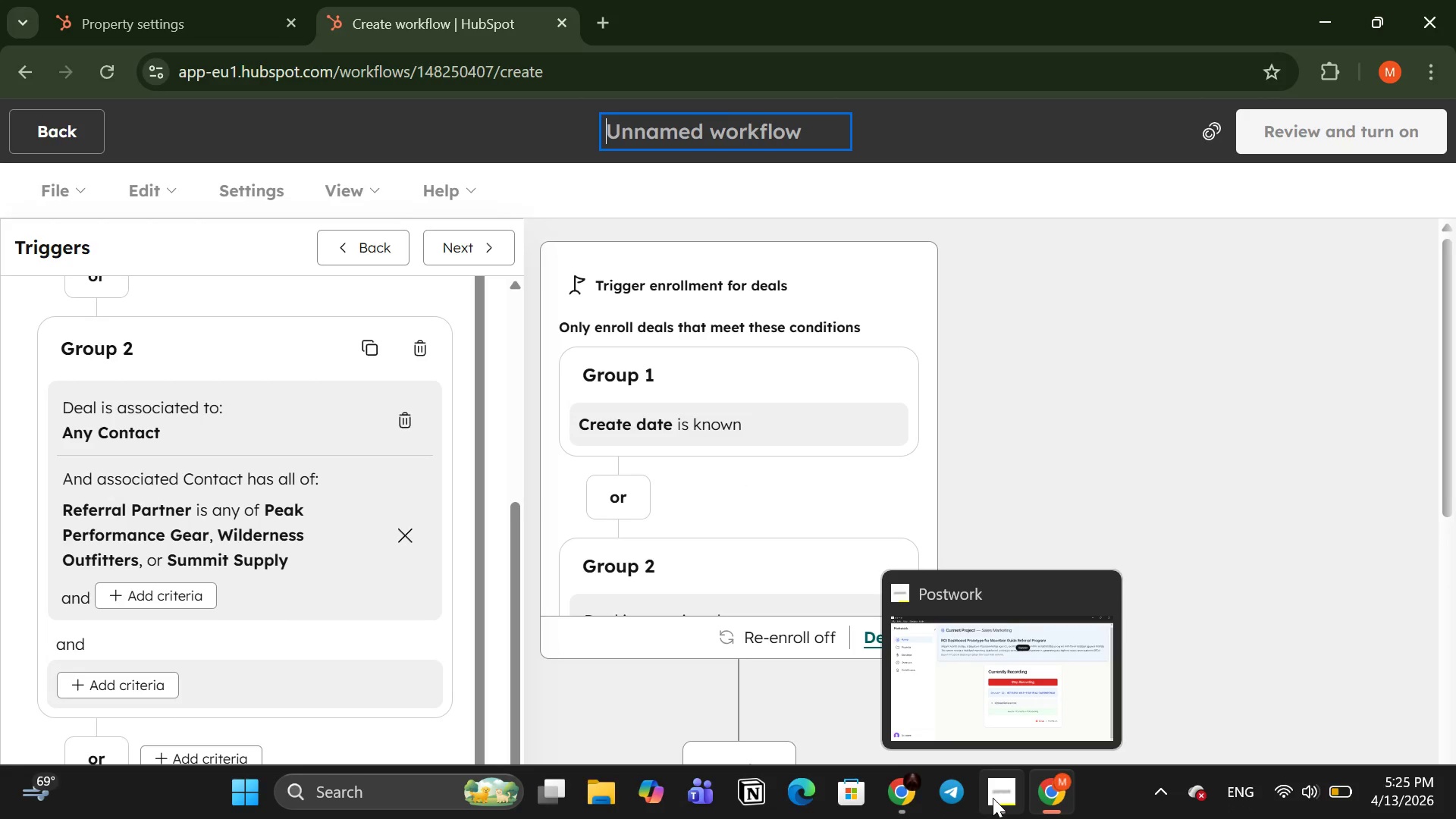 
left_click([993, 798])